 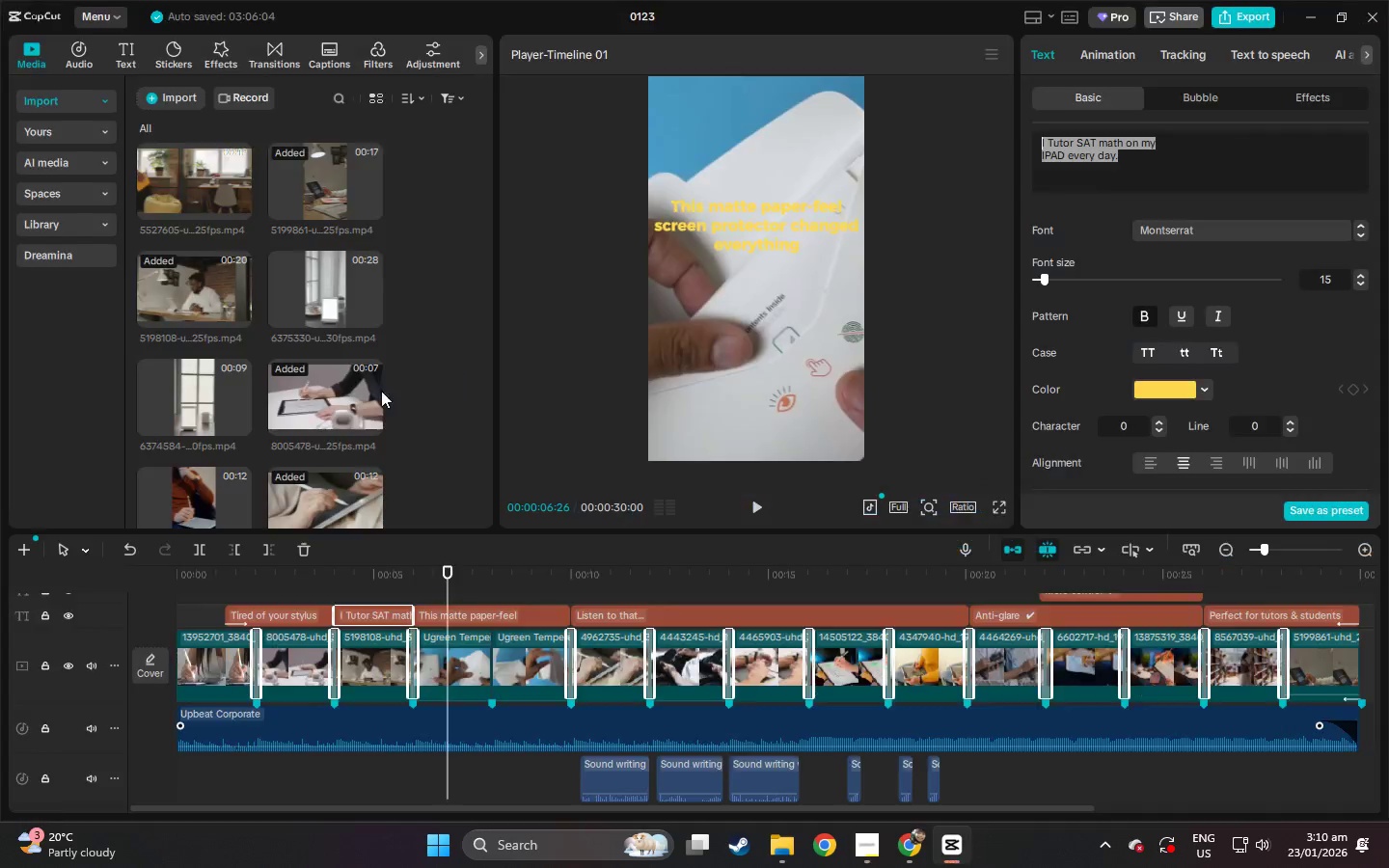 
left_click_drag(start_coordinate=[225, 571], to_coordinate=[82, 579])
 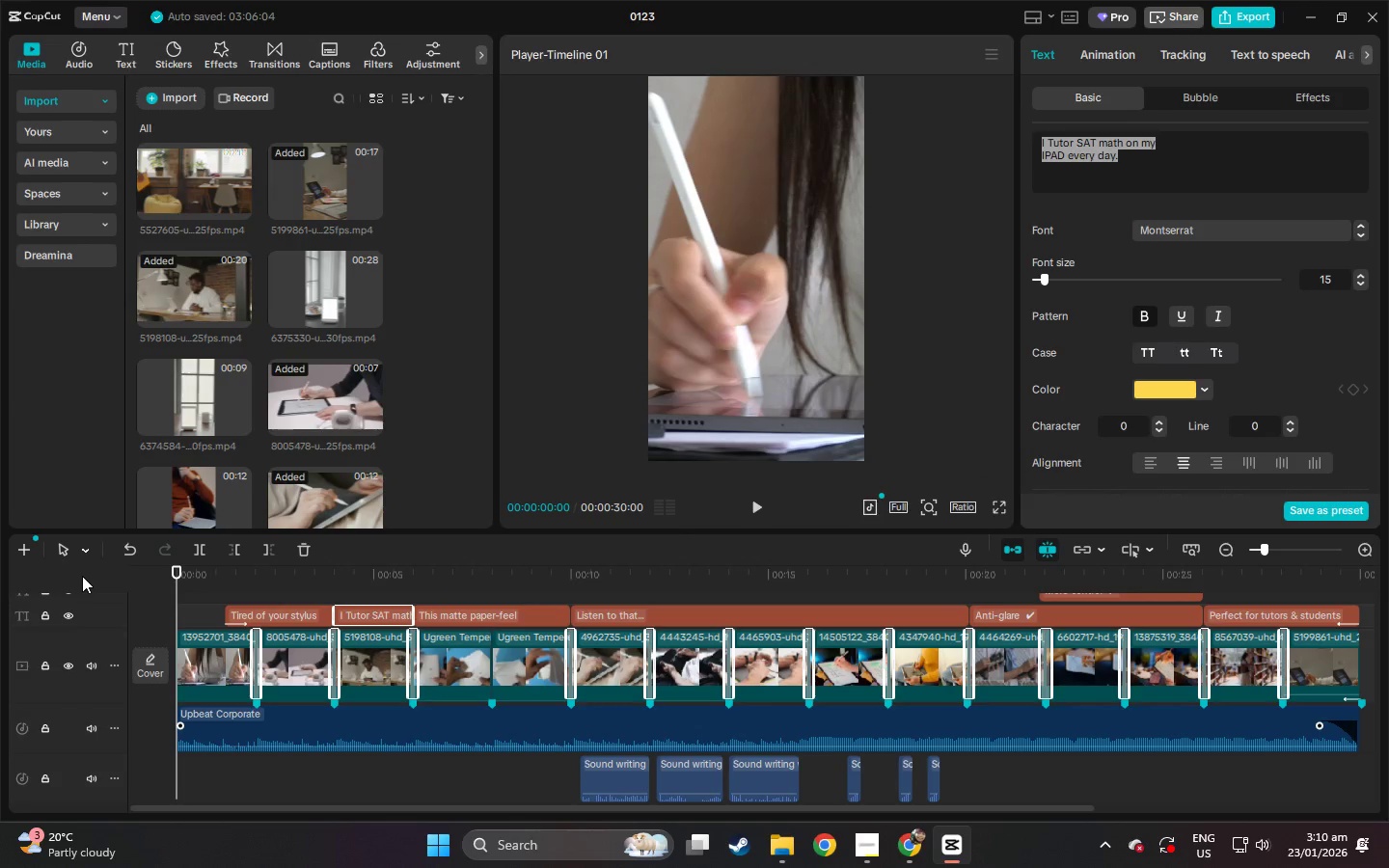 
key(Space)
 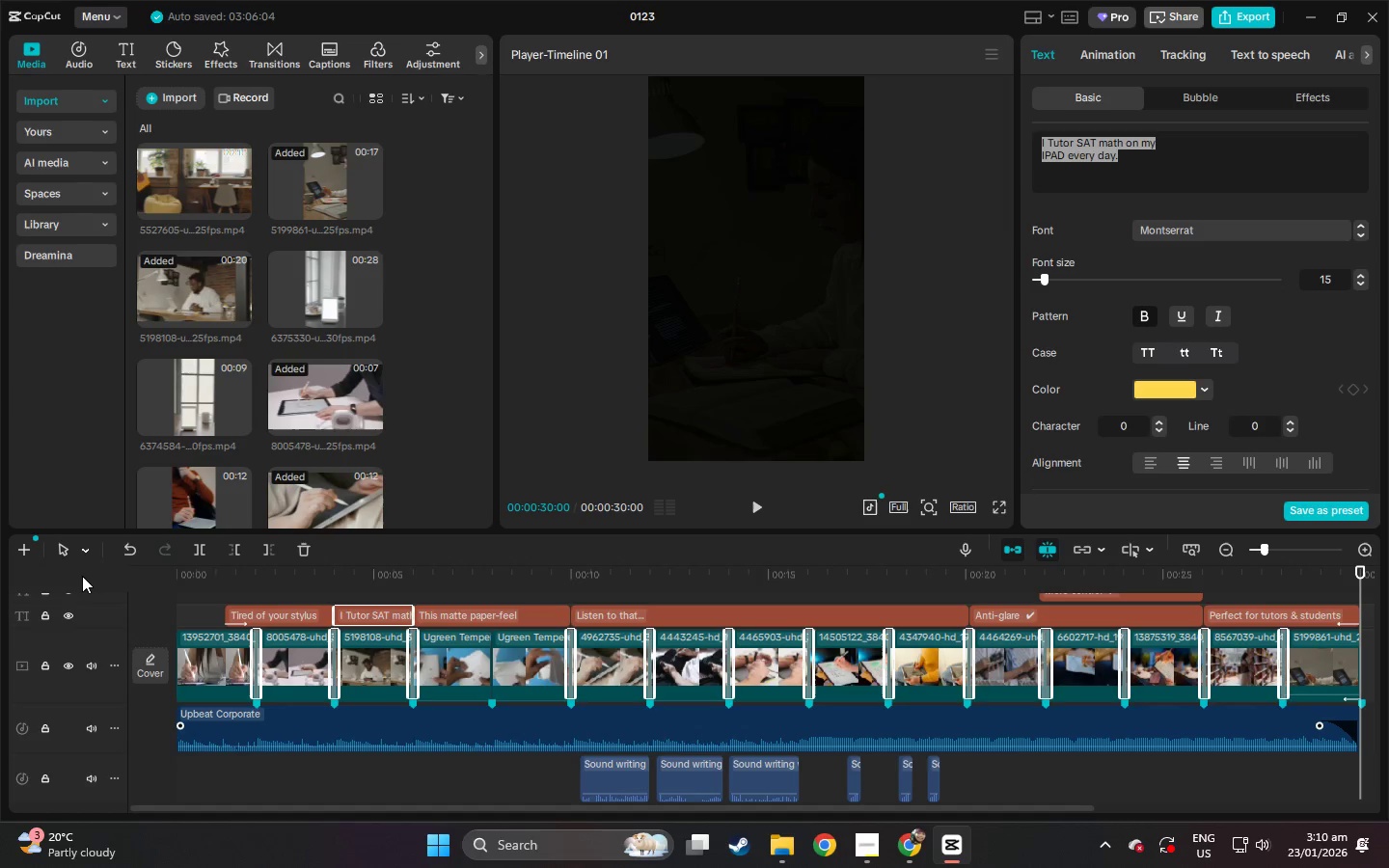 
wait(51.16)
 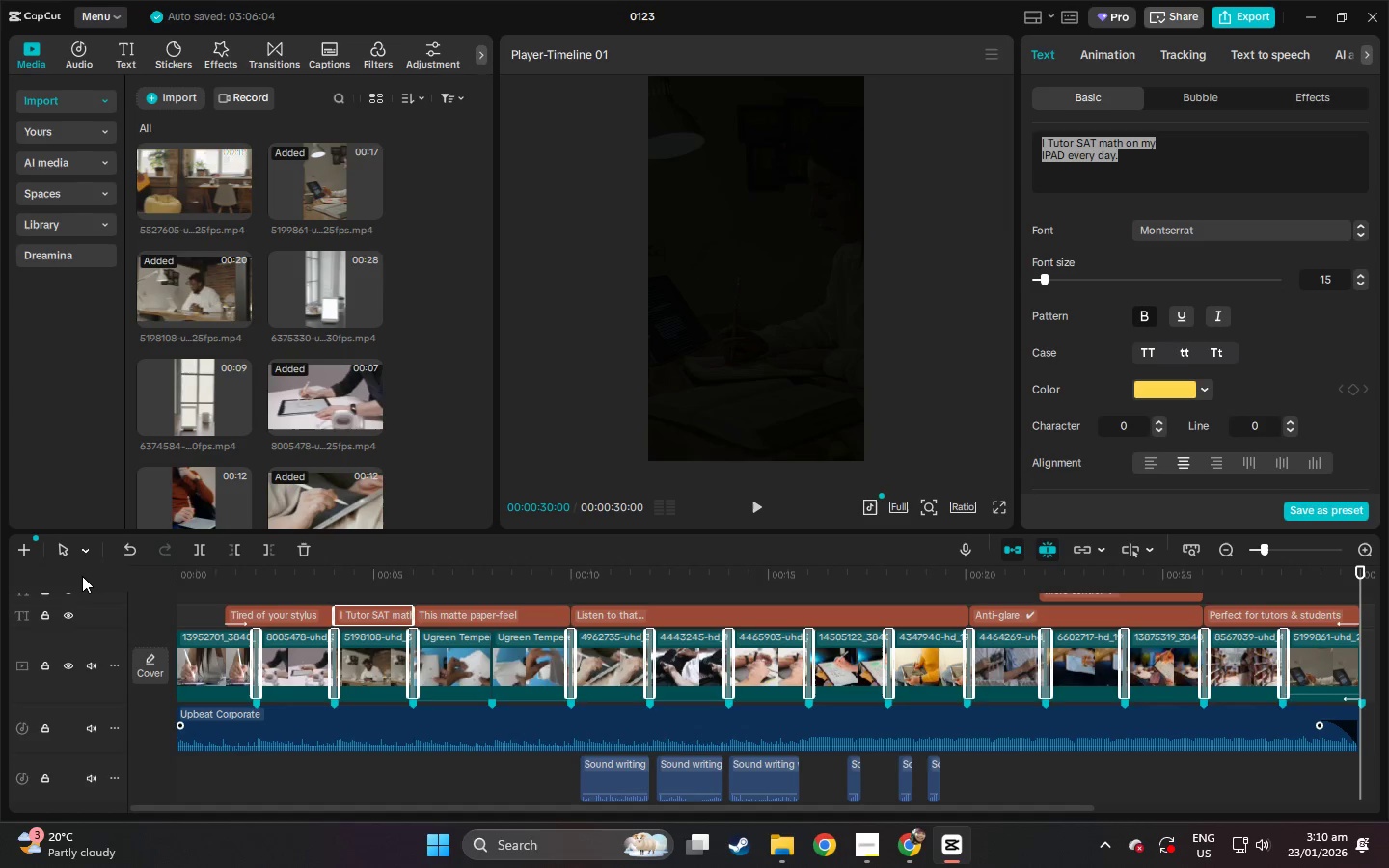 
left_click_drag(start_coordinate=[254, 581], to_coordinate=[98, 577])
 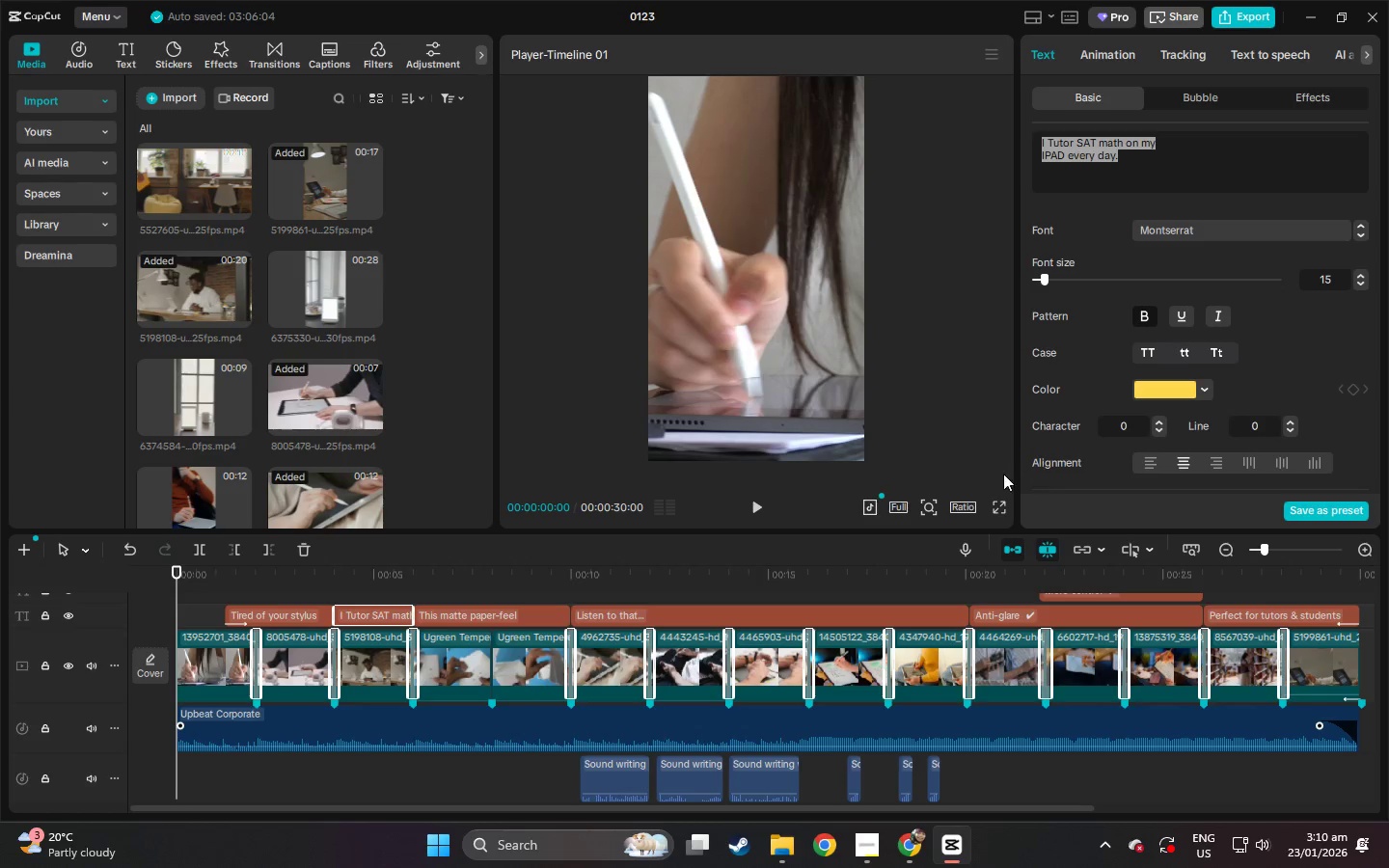 
left_click([1004, 505])
 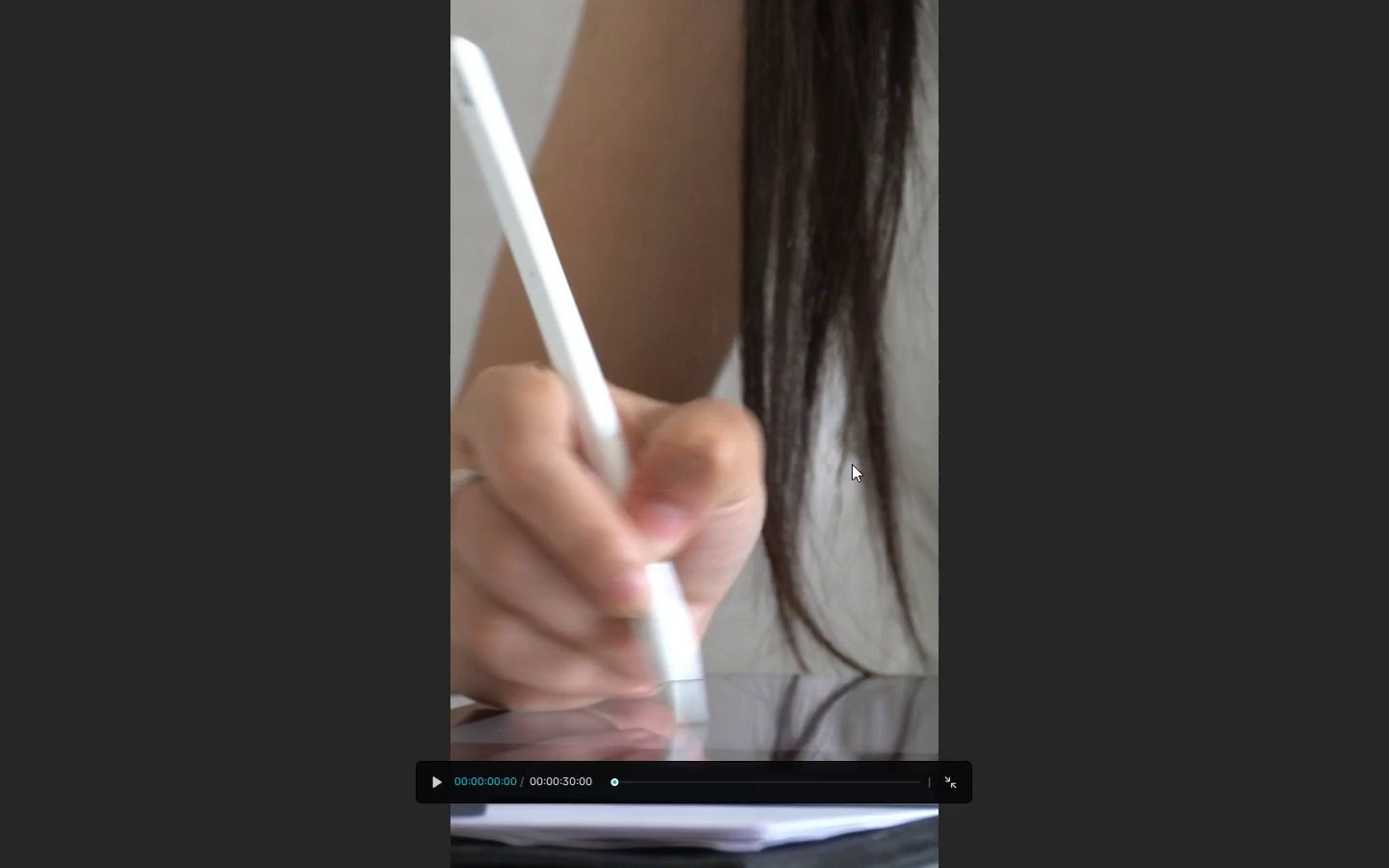 
key(Space)
 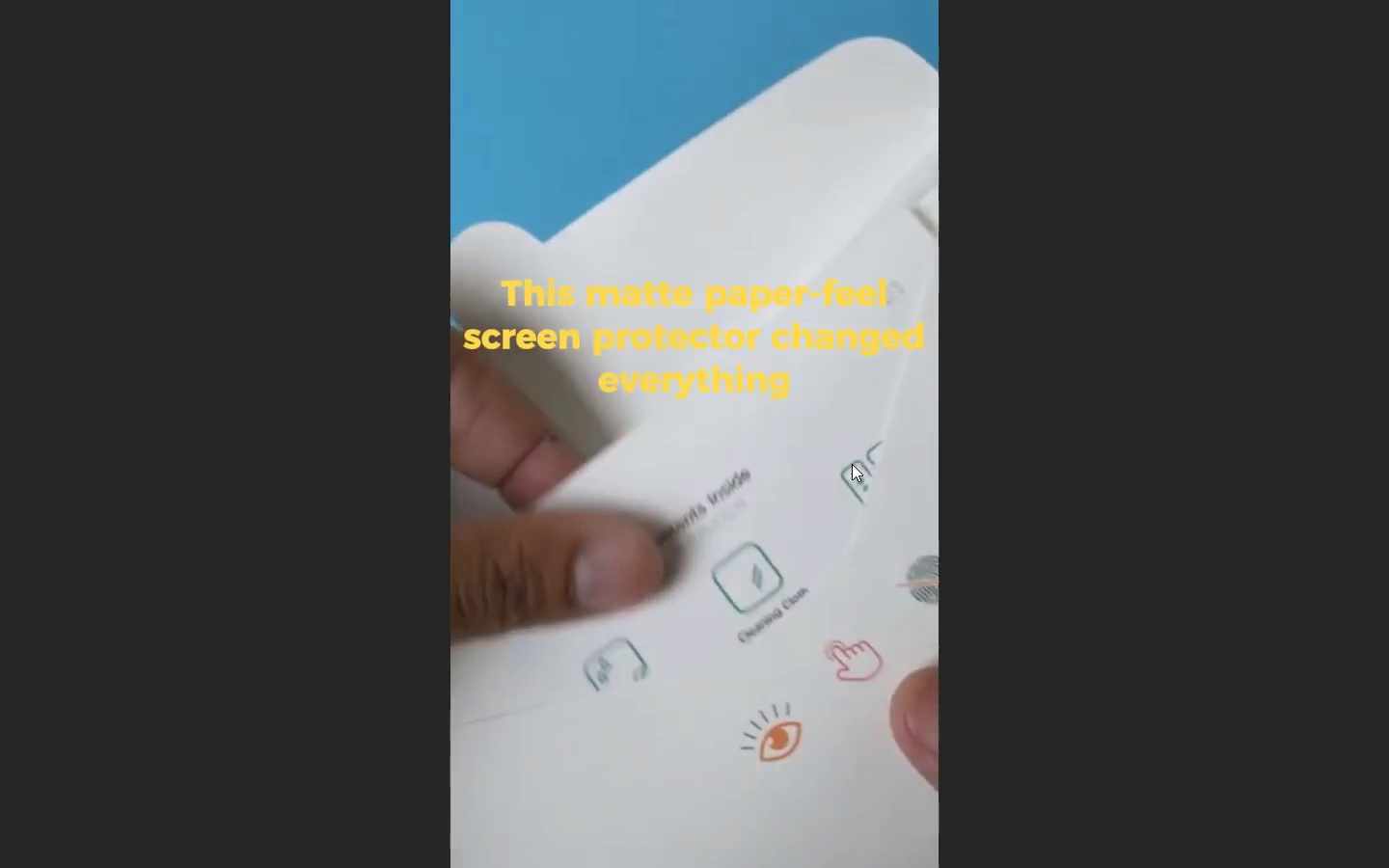 
wait(12.0)
 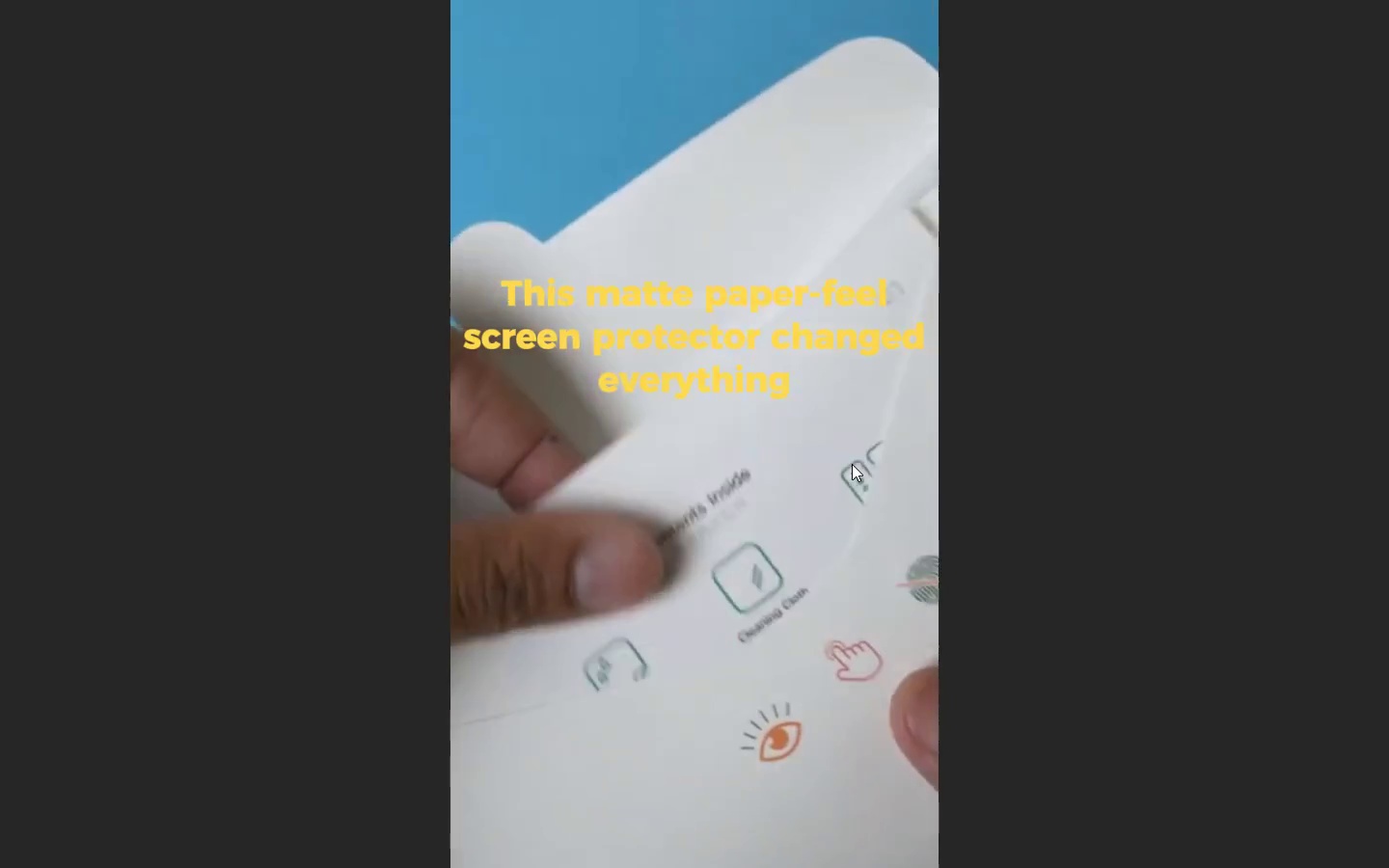 
key(Escape)
 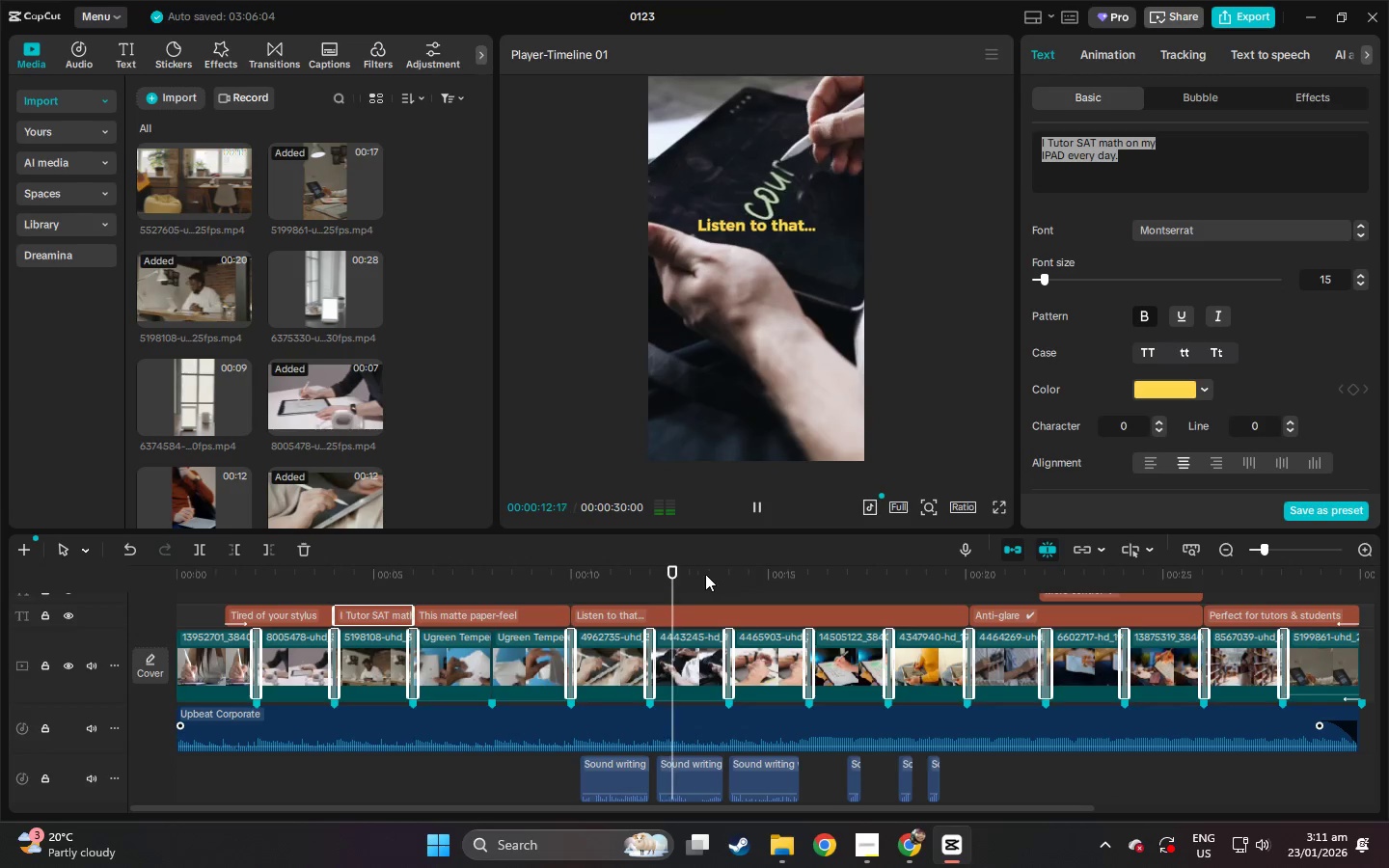 
left_click_drag(start_coordinate=[725, 576], to_coordinate=[778, 576])
 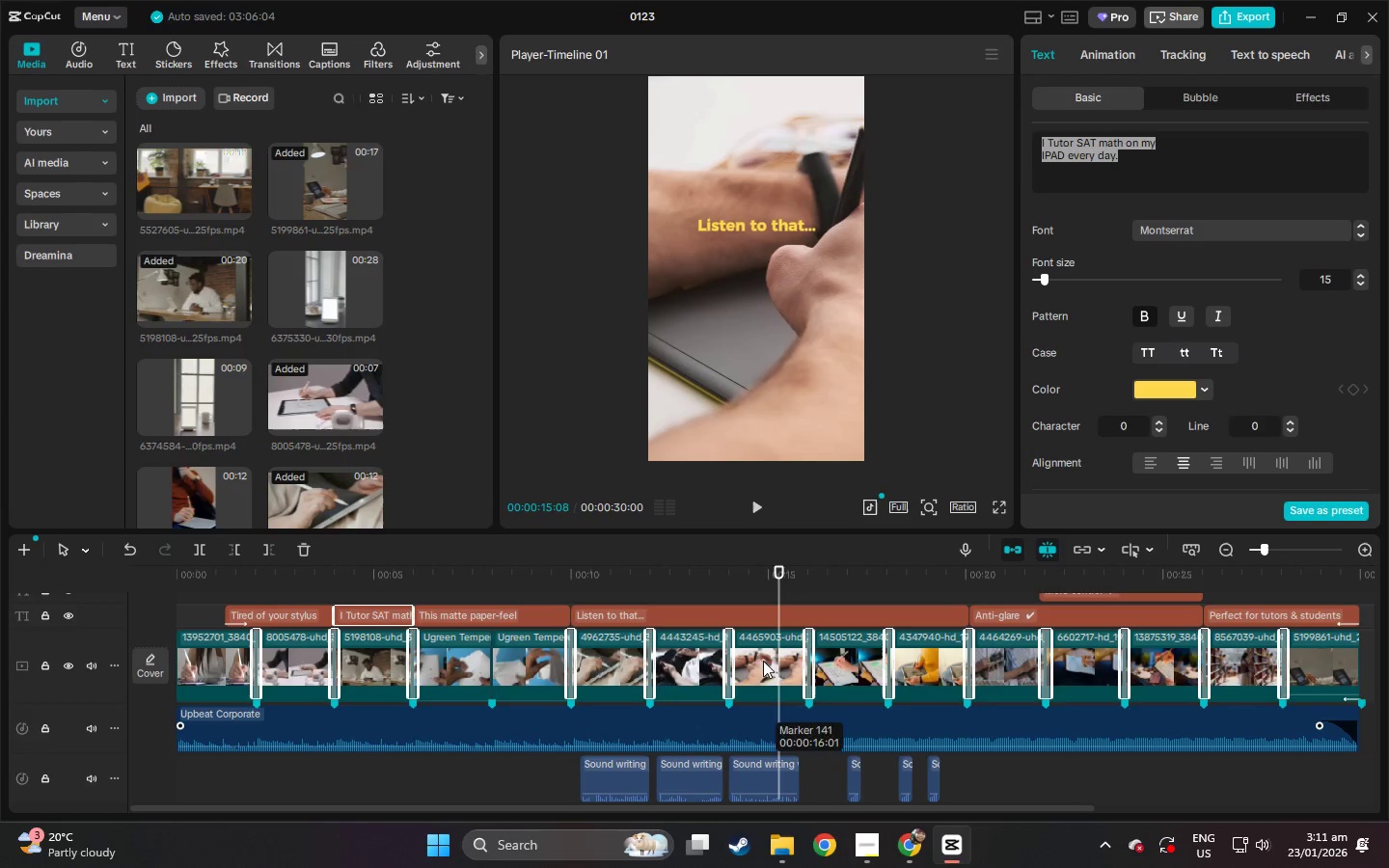 
left_click([296, 607])
 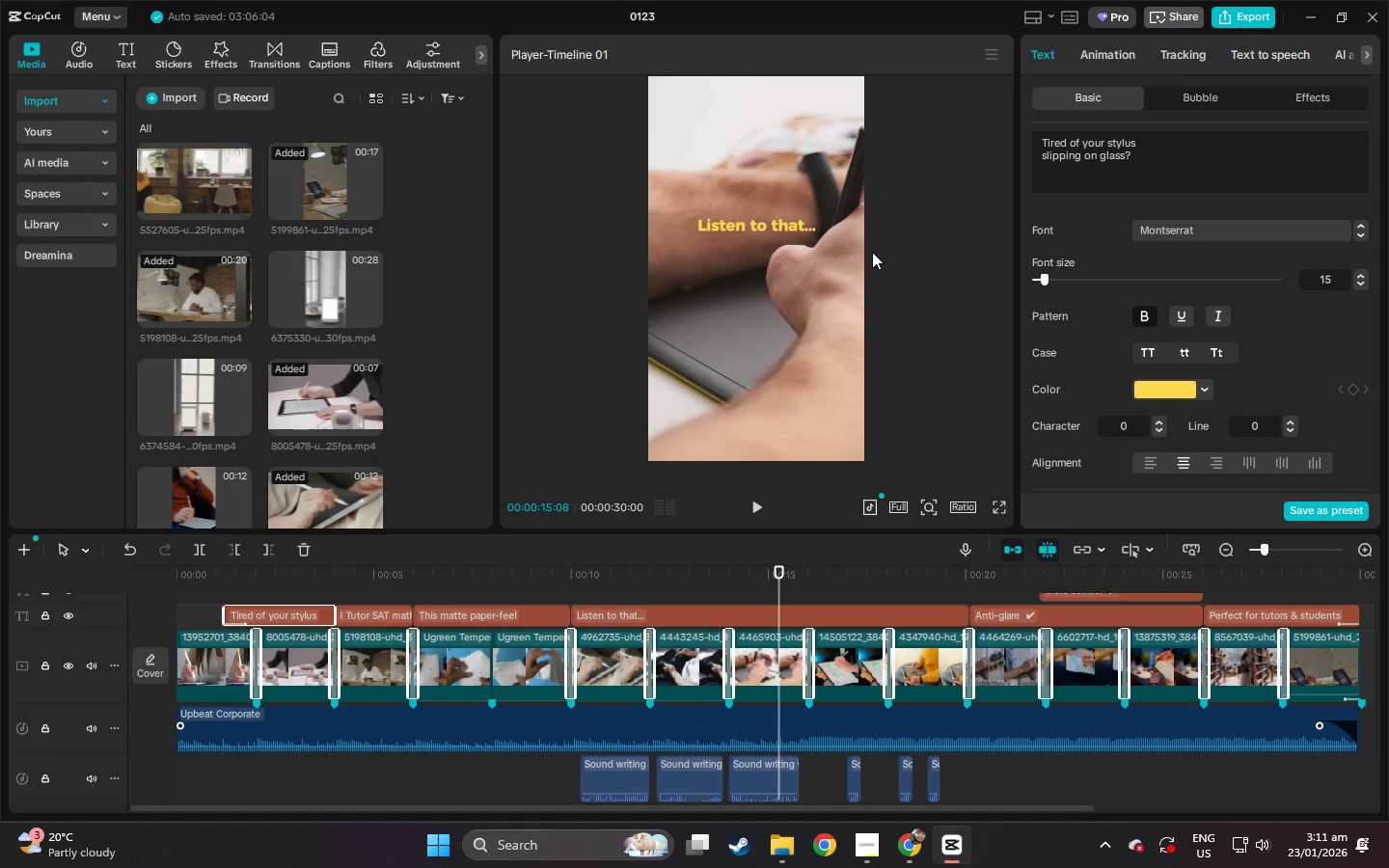 
wait(16.28)
 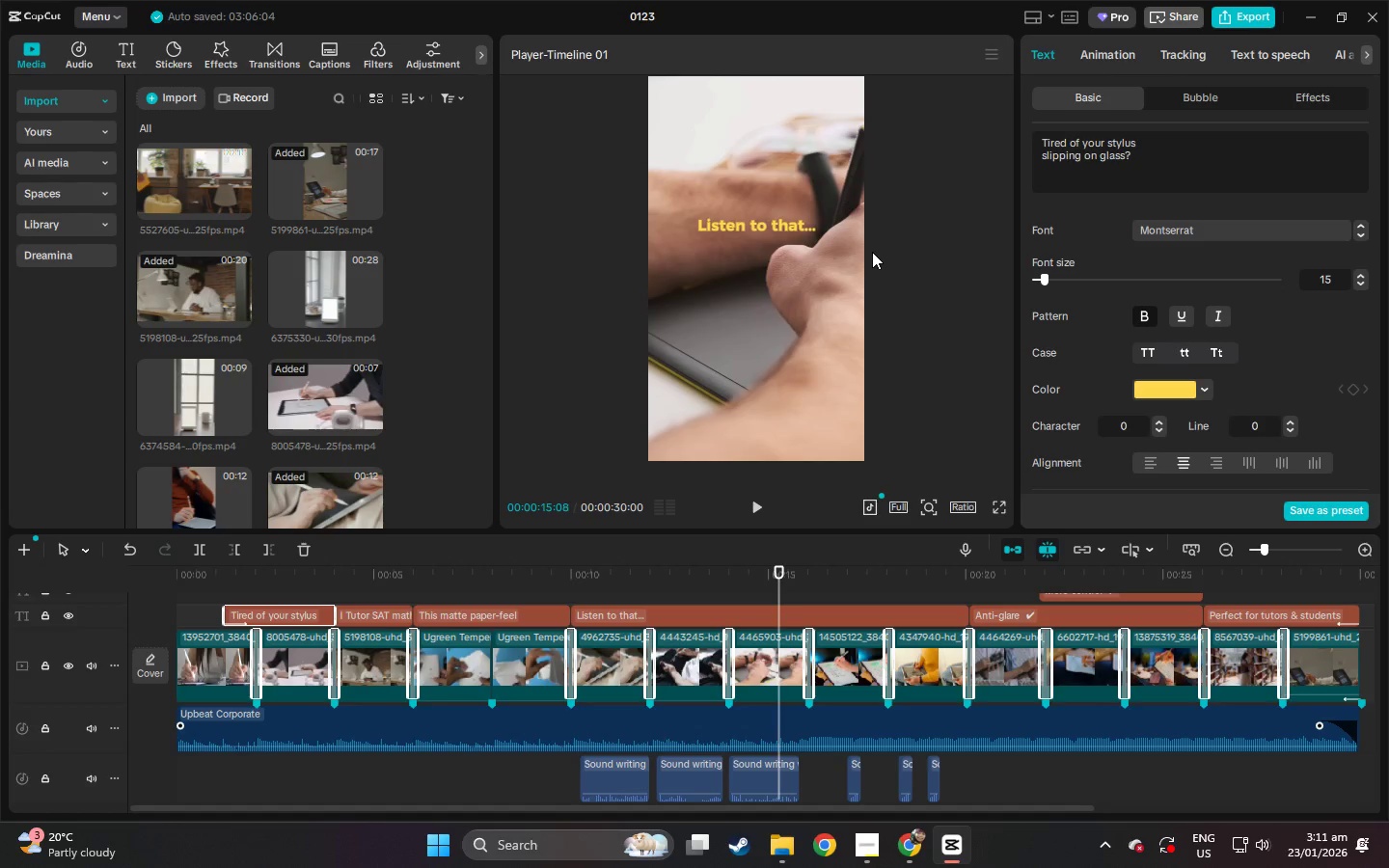 
left_click([1047, 648])
 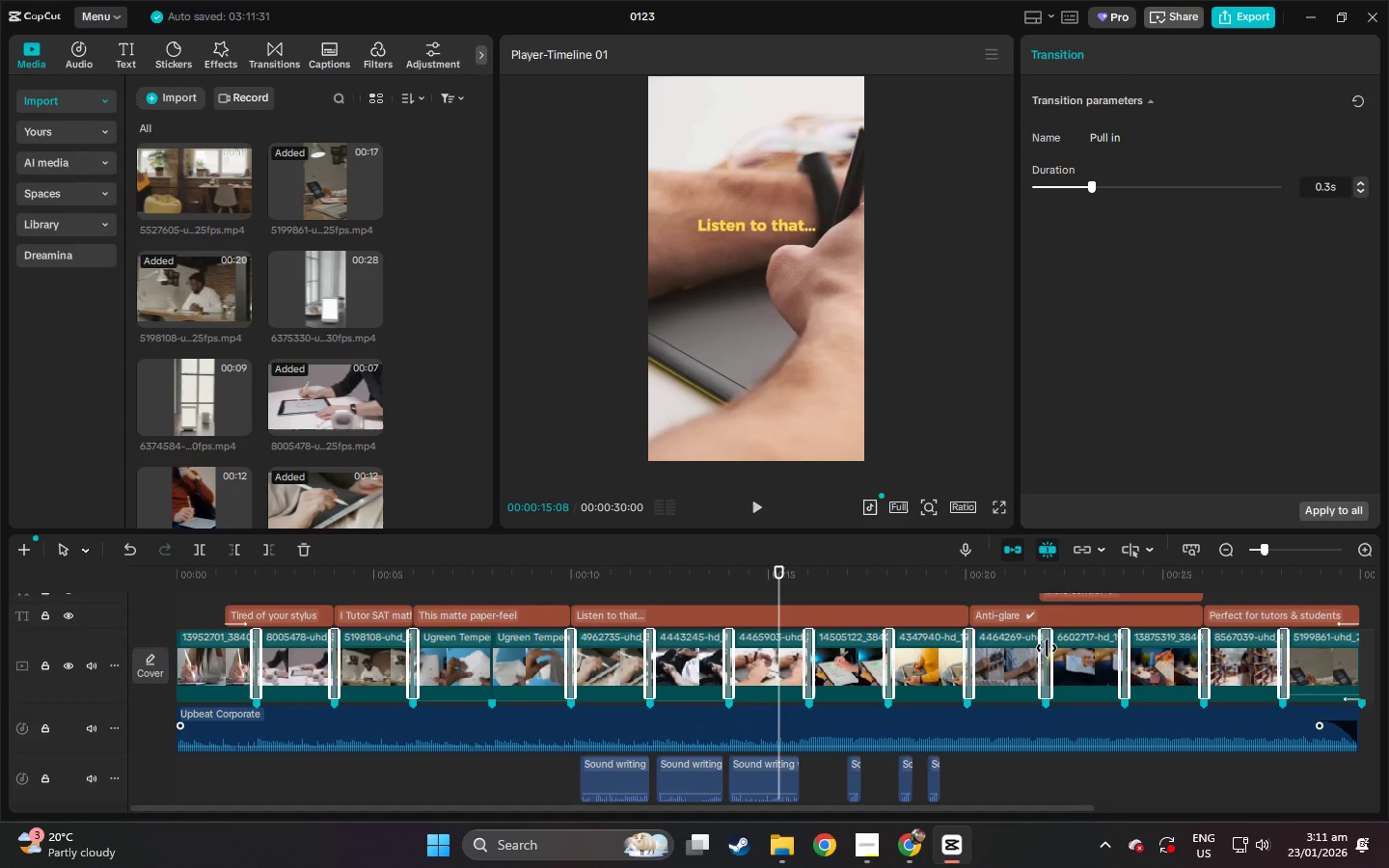 
key(Delete)
 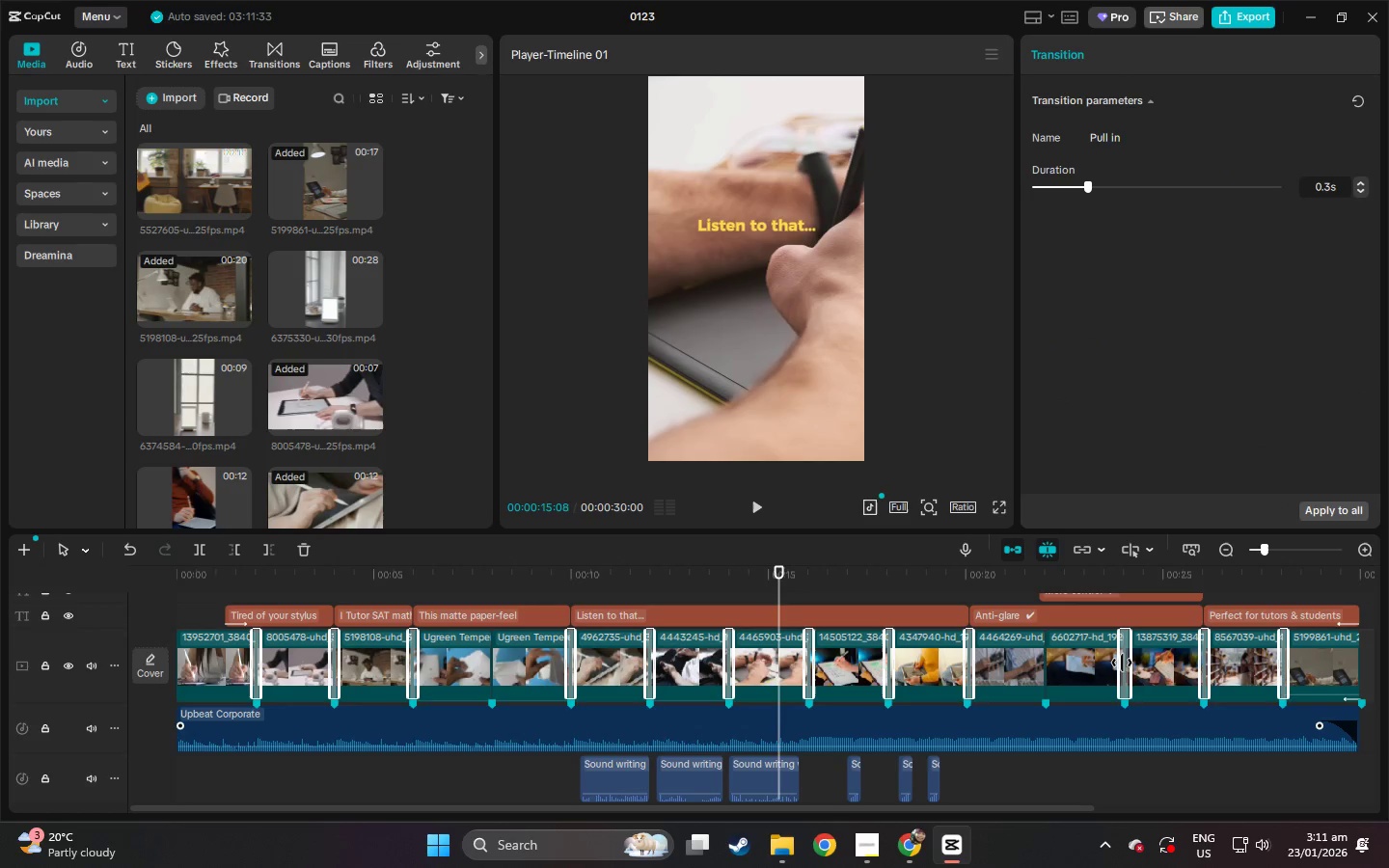 
key(Delete)
 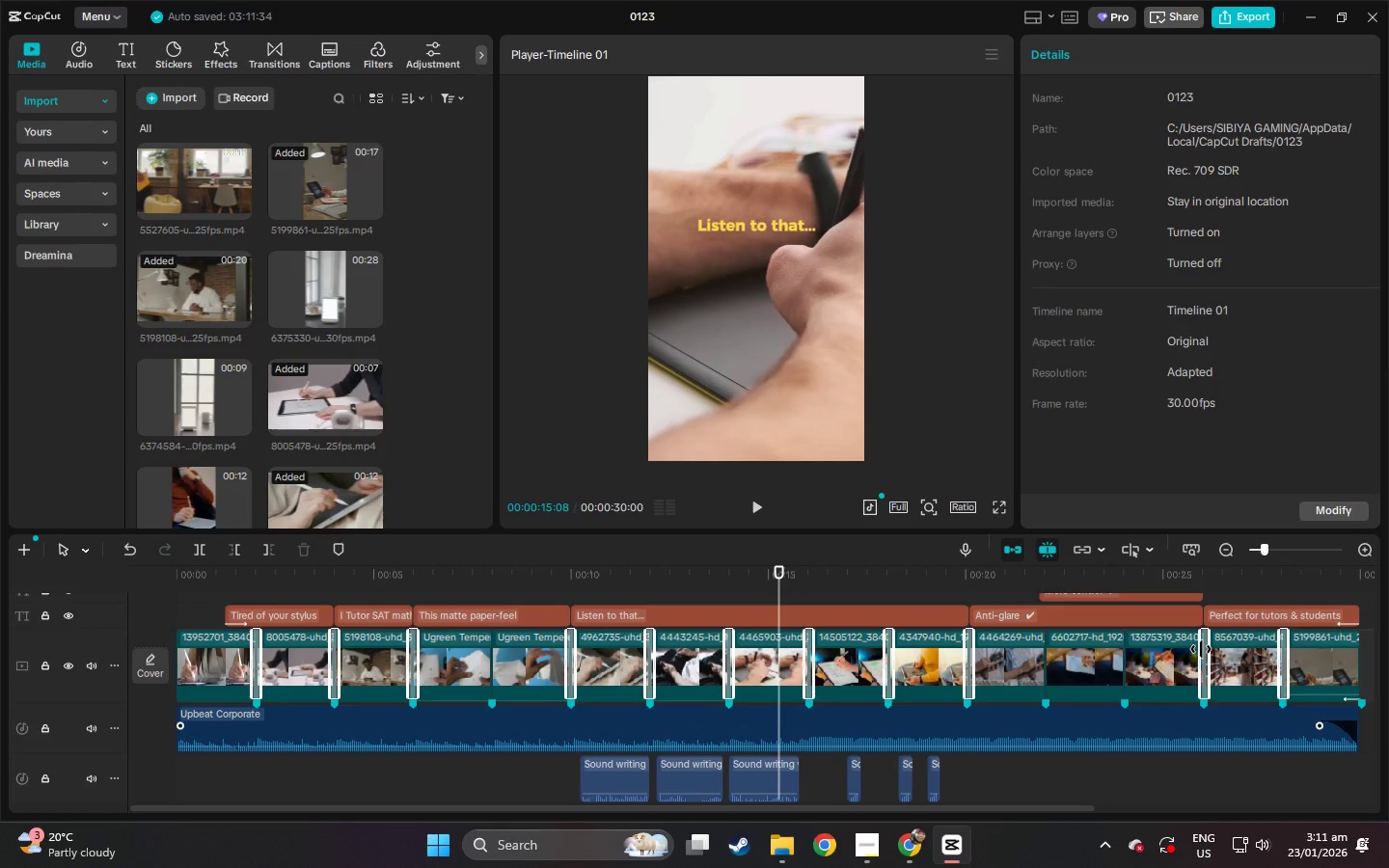 
left_click([1201, 649])
 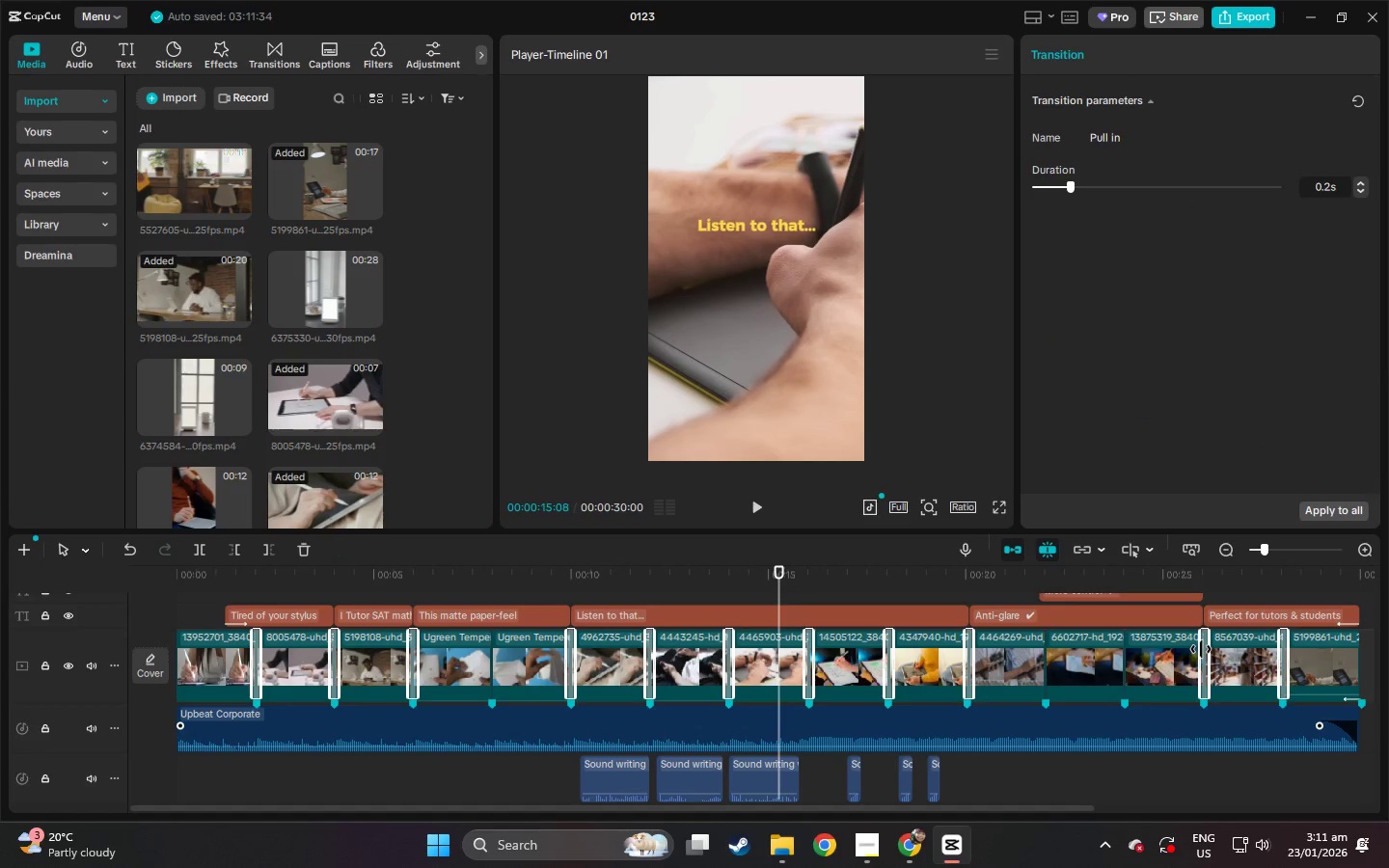 
key(Delete)
 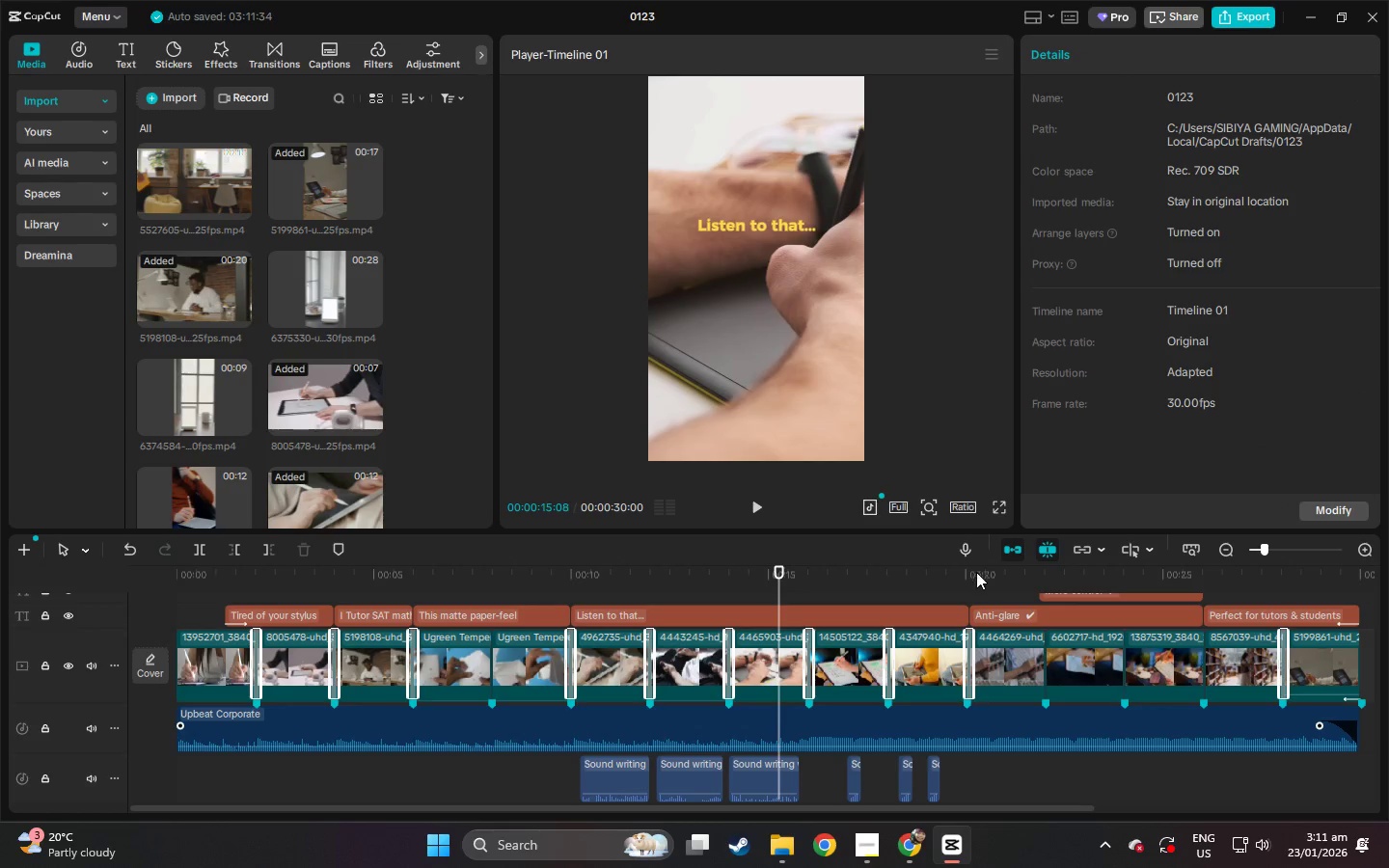 
left_click([961, 575])
 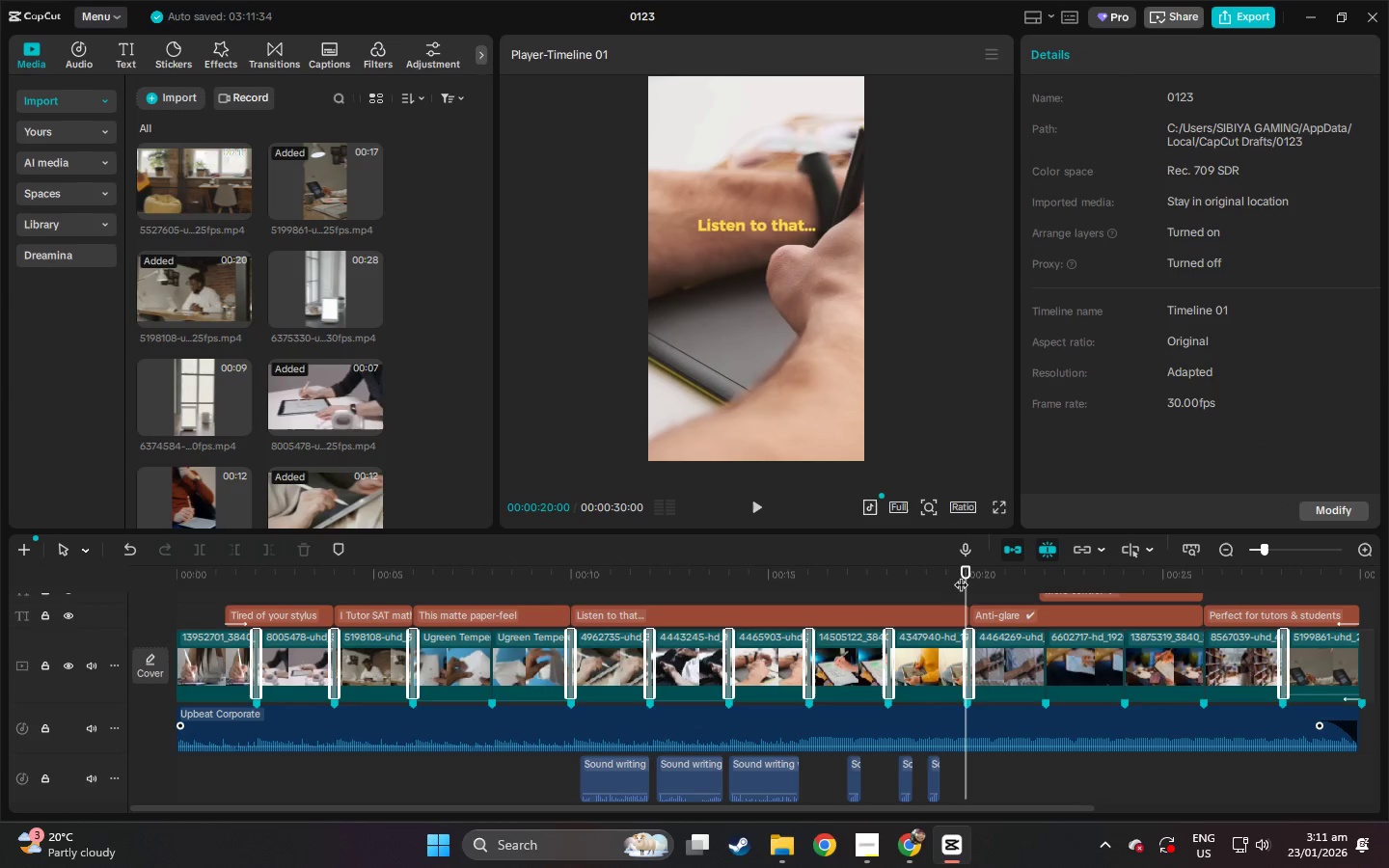 
key(Space)
 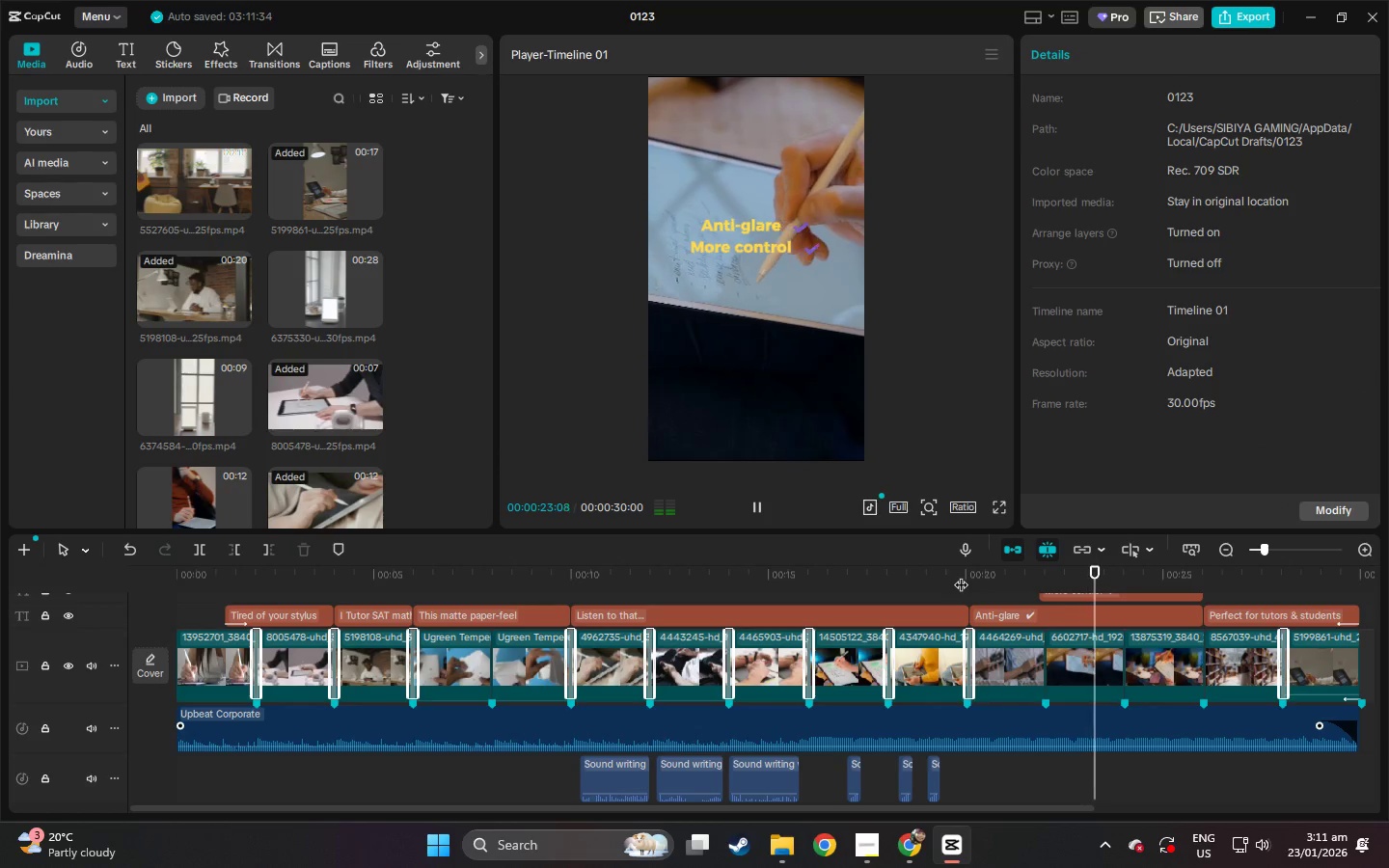 
key(Space)
 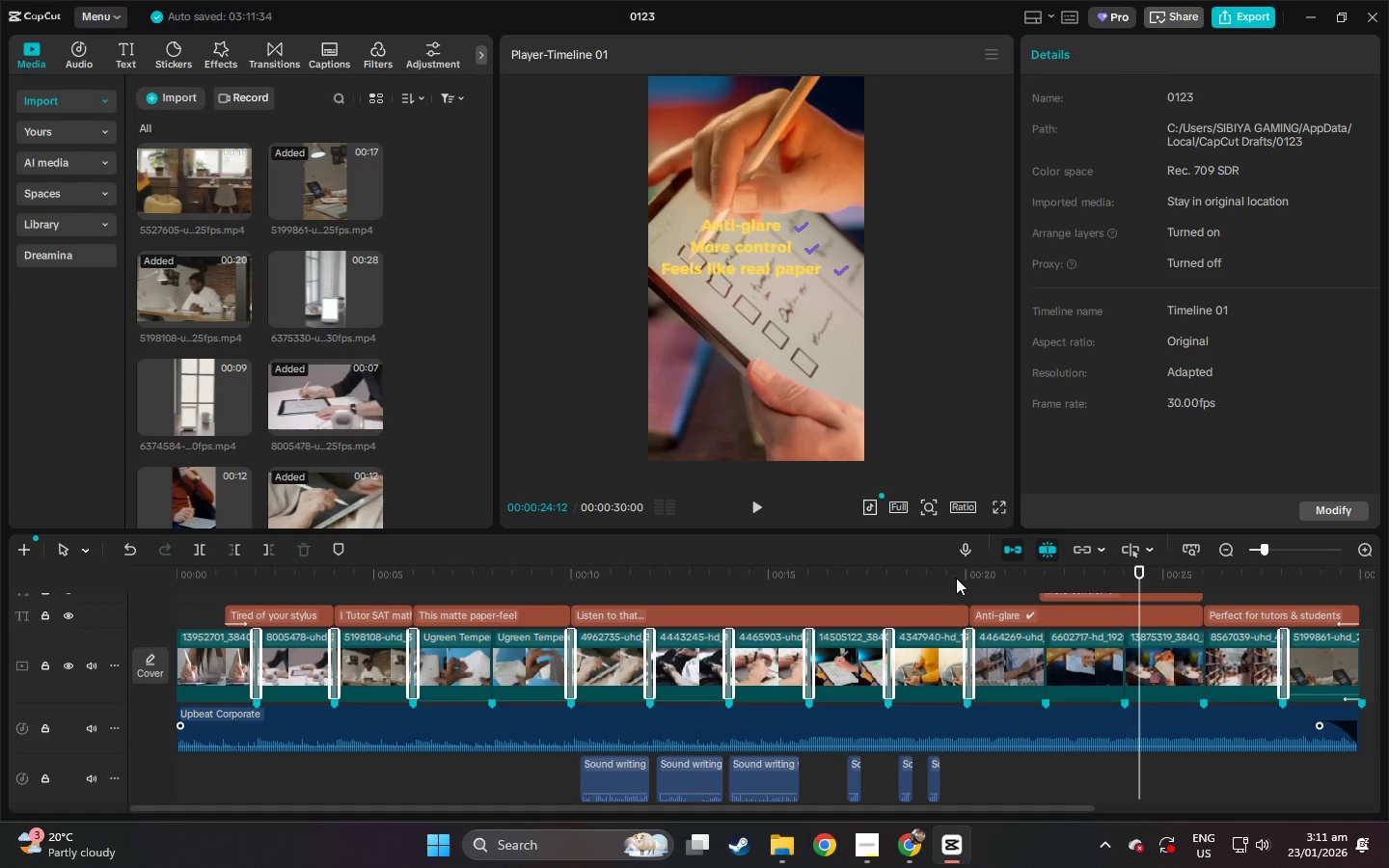 
wait(5.66)
 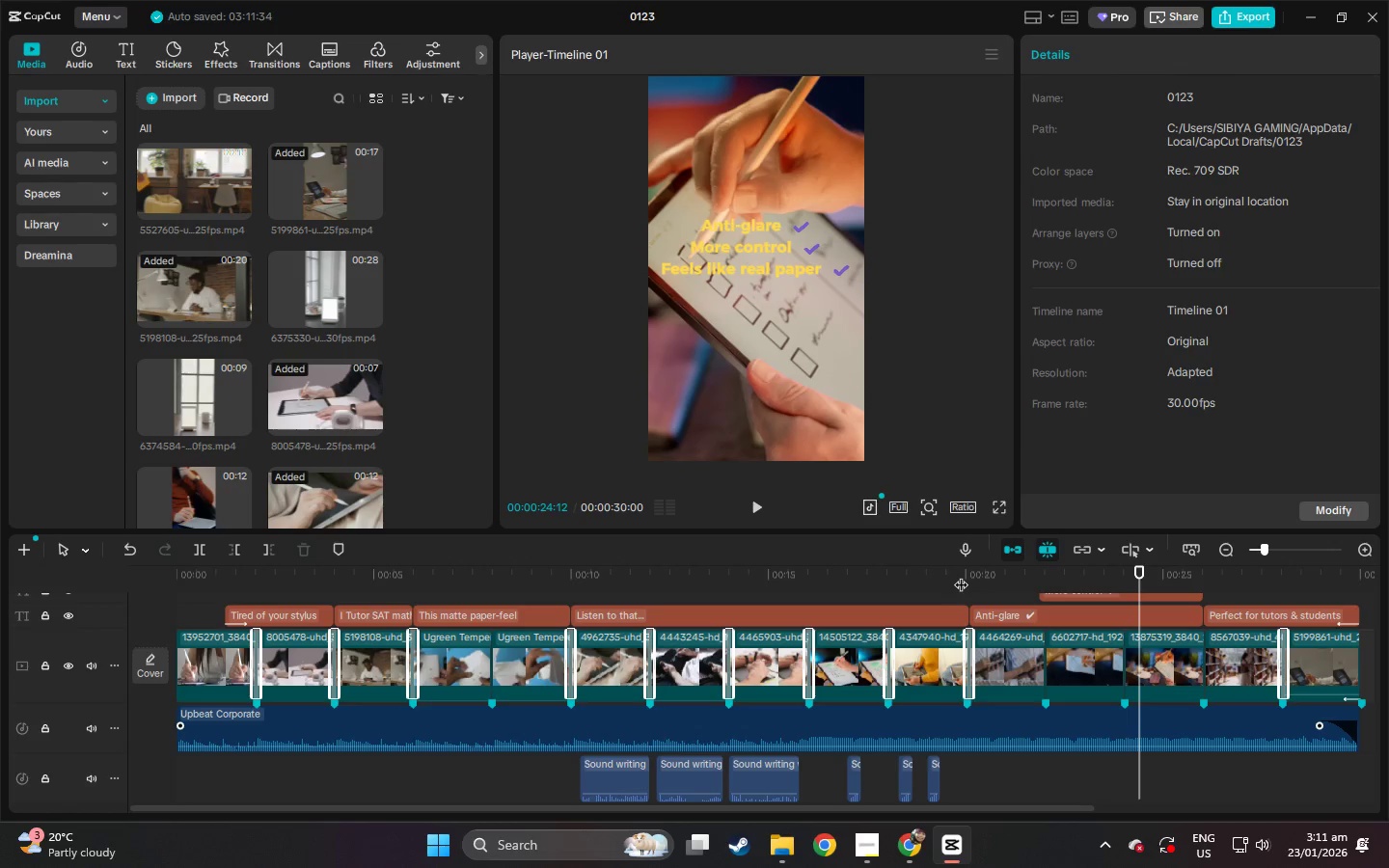 
key(Space)
 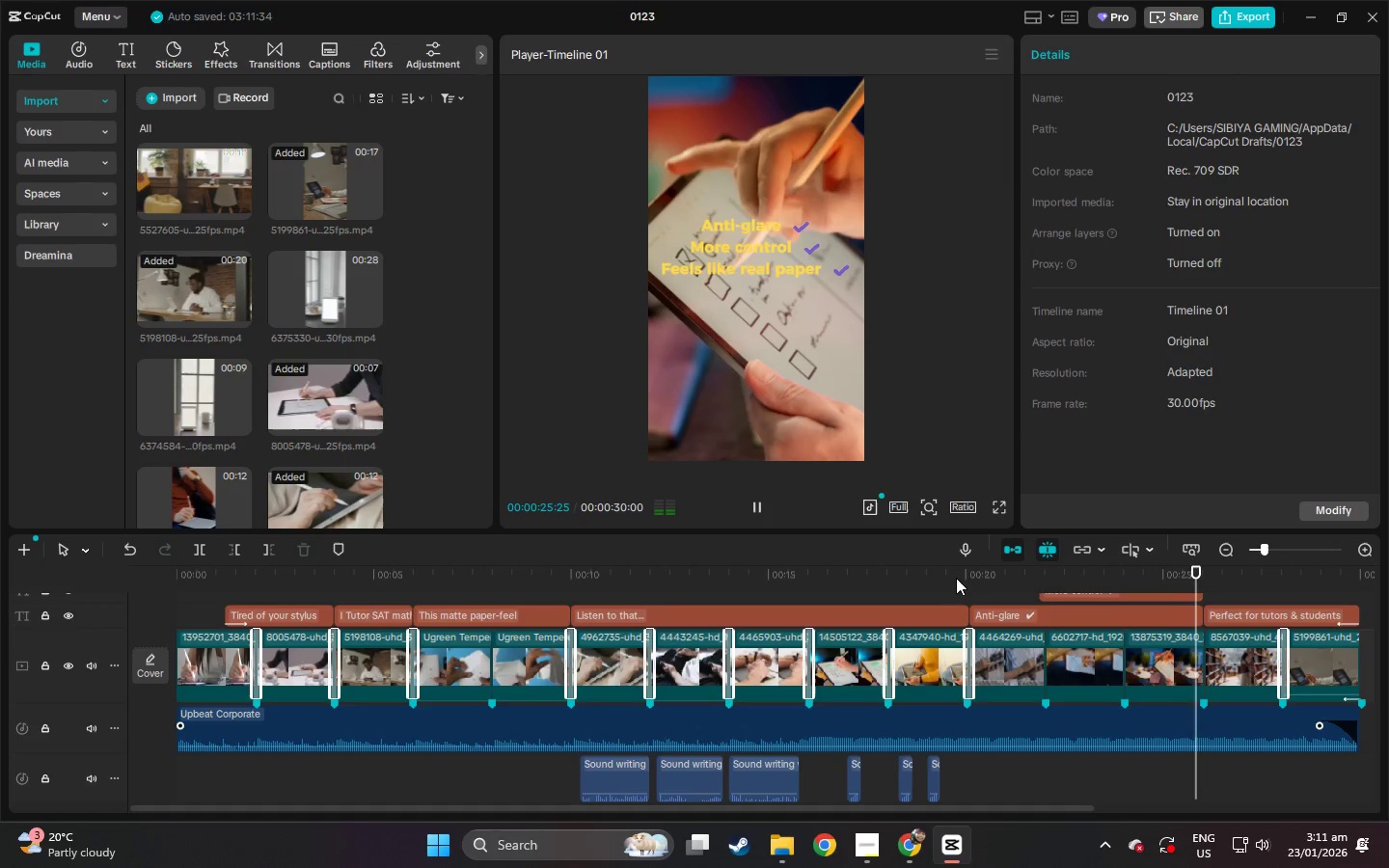 
key(Space)
 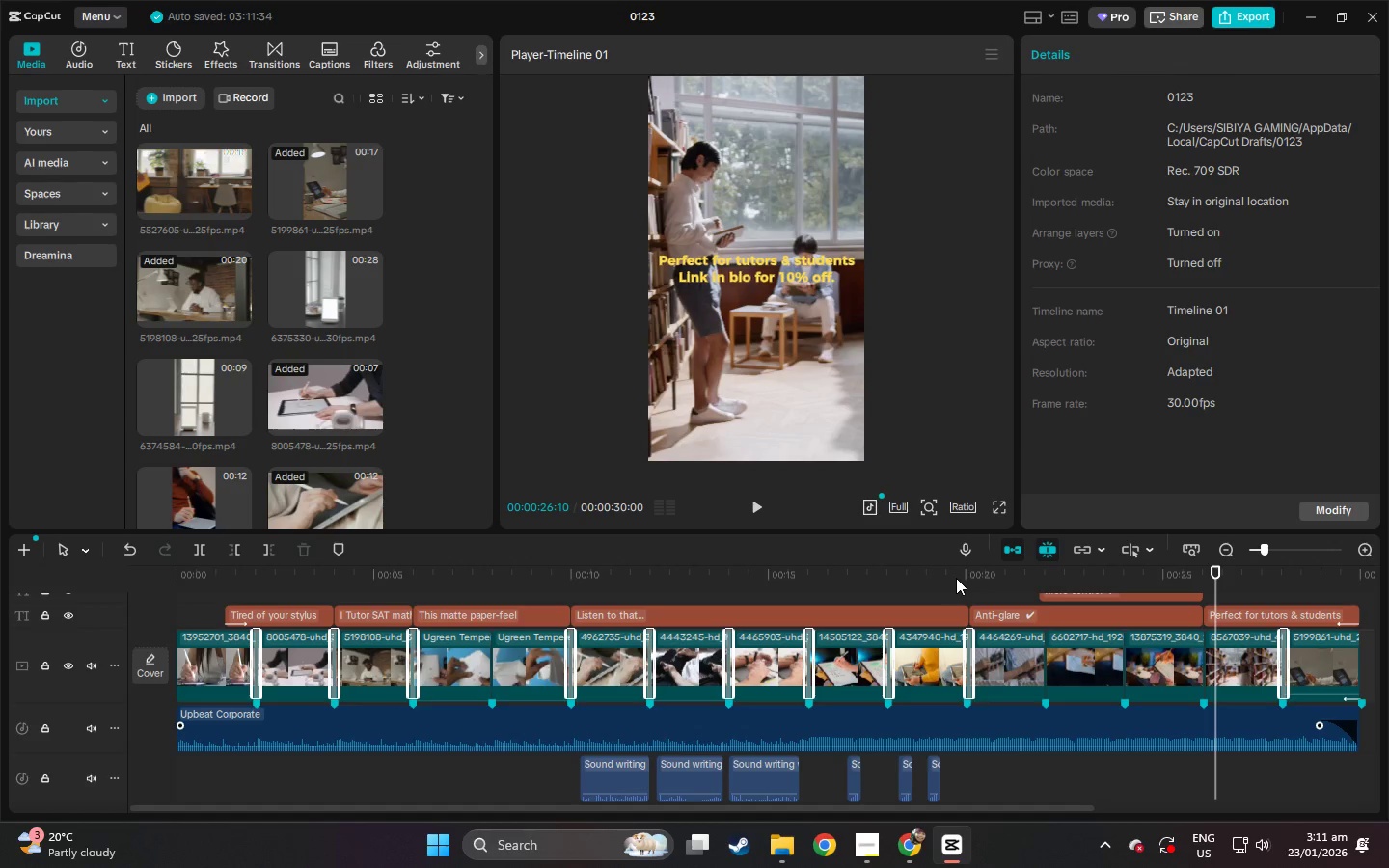 
wait(16.22)
 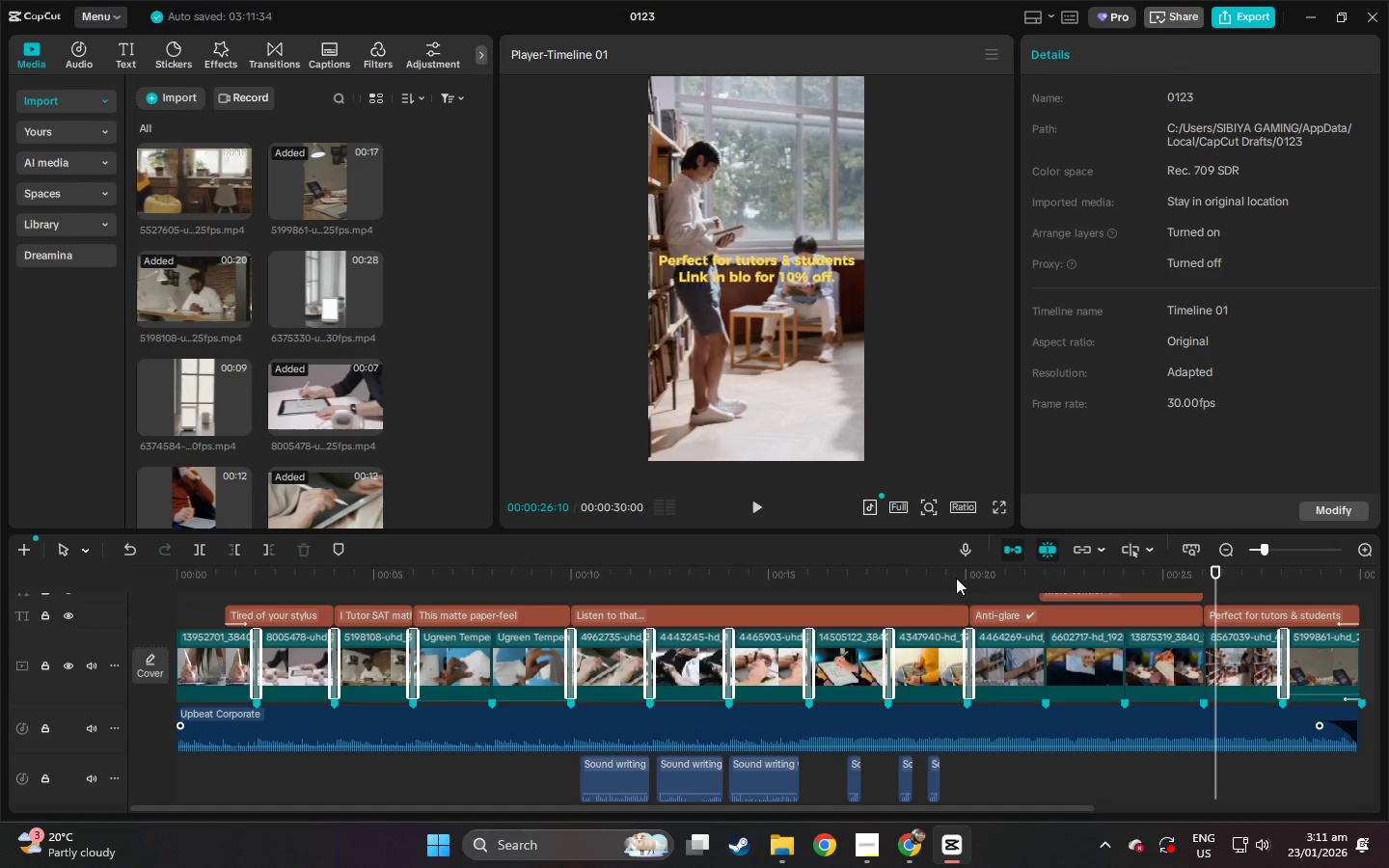 
key(Control+ControlLeft)
 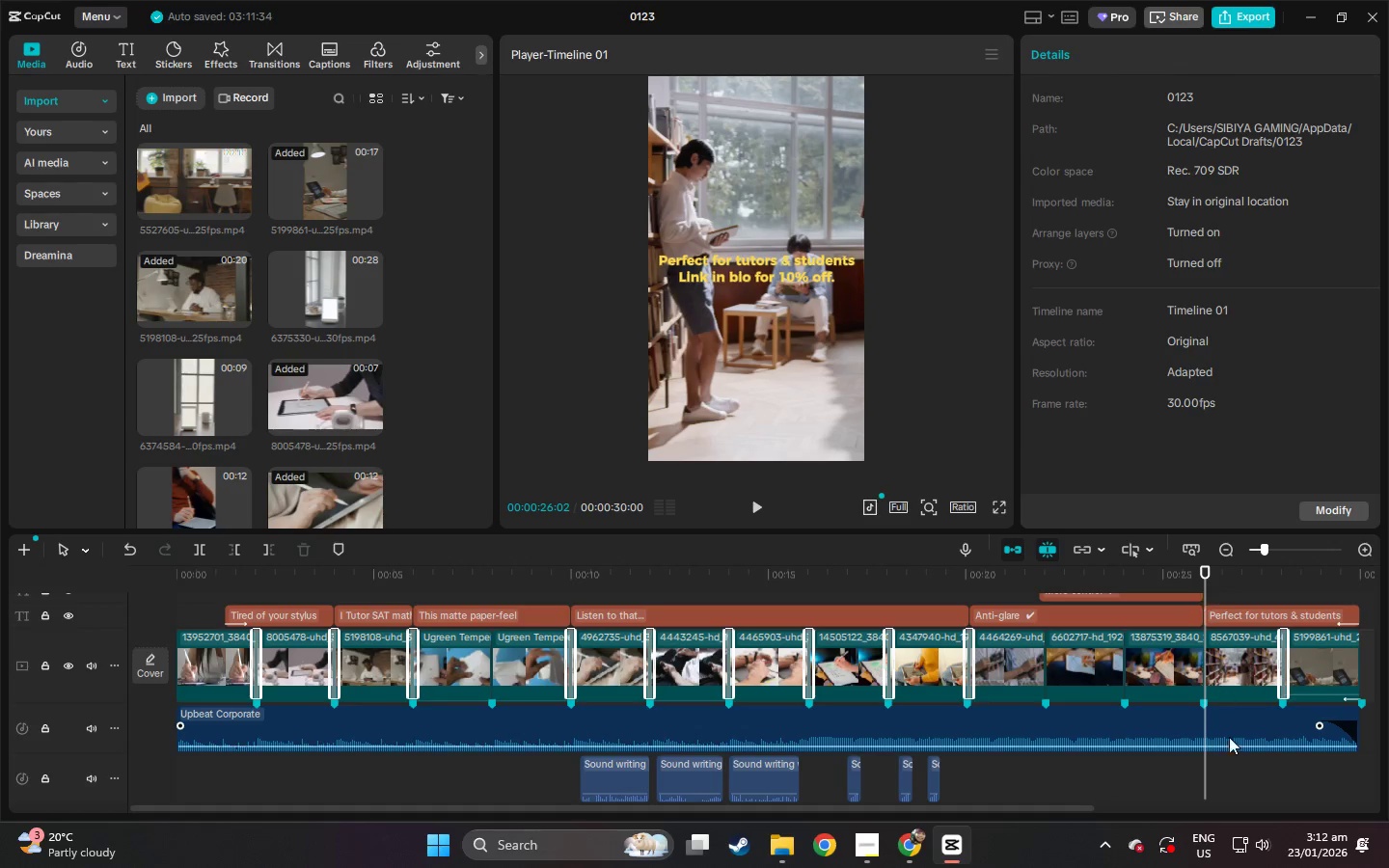 
key(Control+B)
 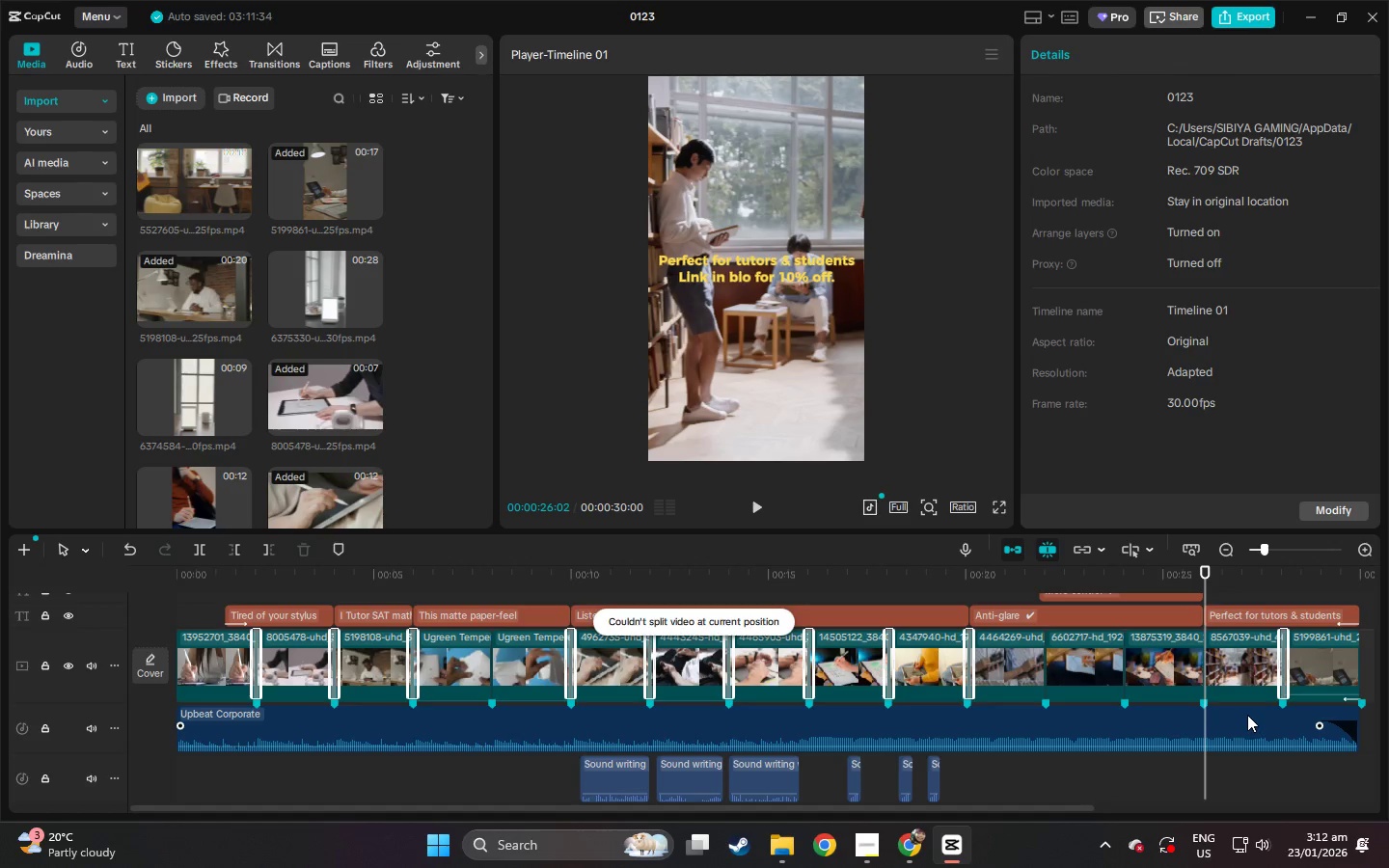 
left_click([1247, 715])
 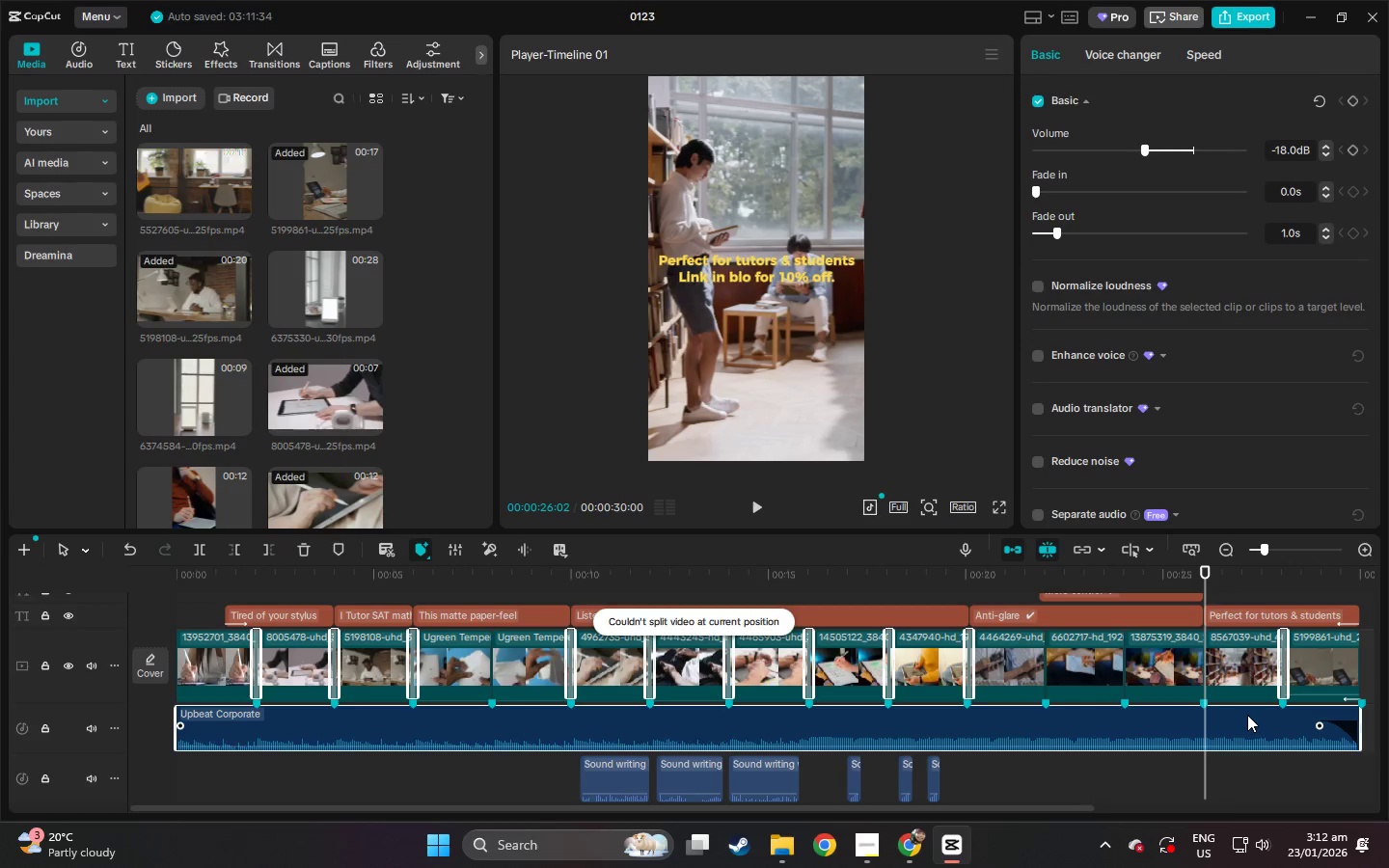 
key(Control+ControlLeft)
 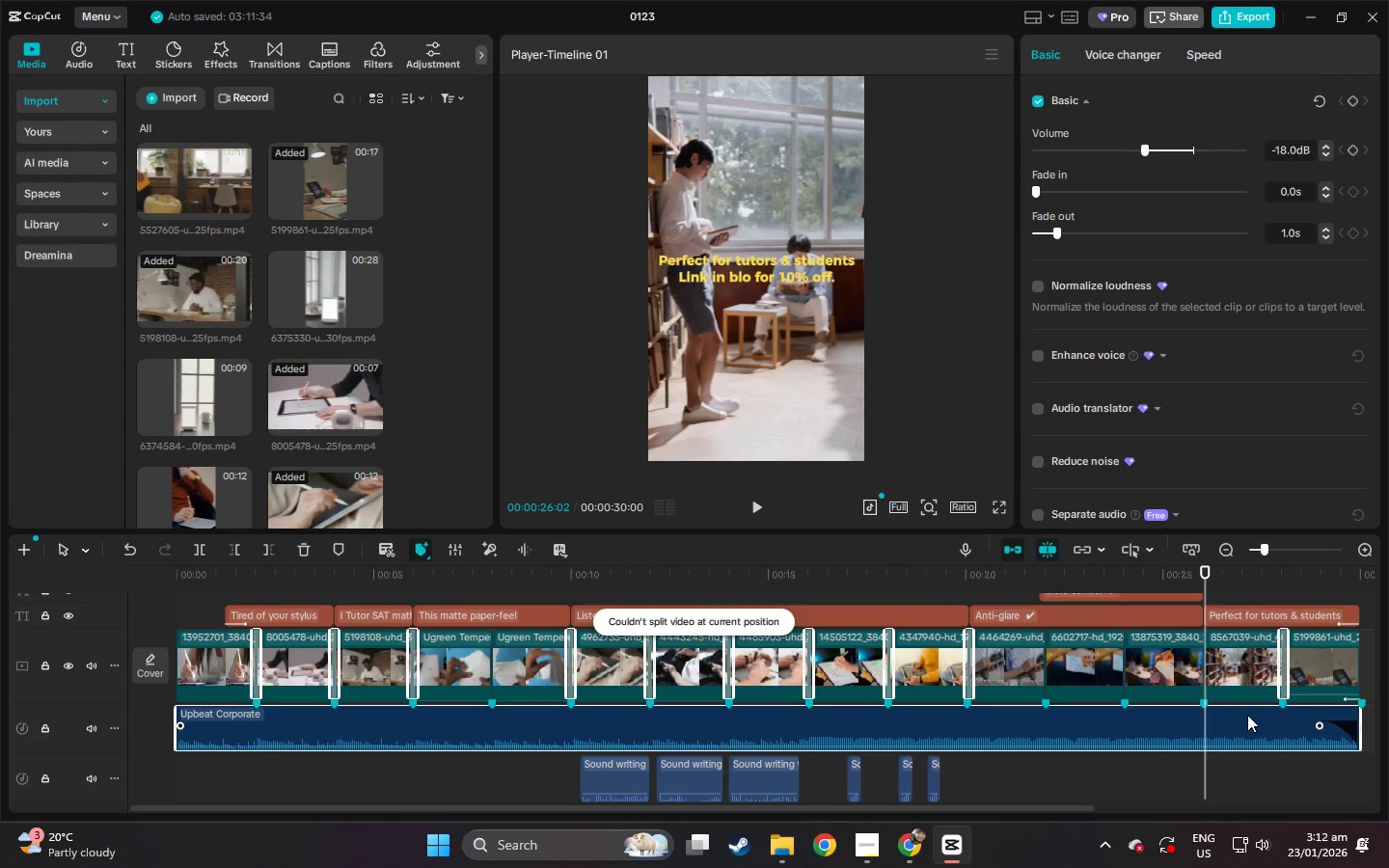 
key(Control+B)
 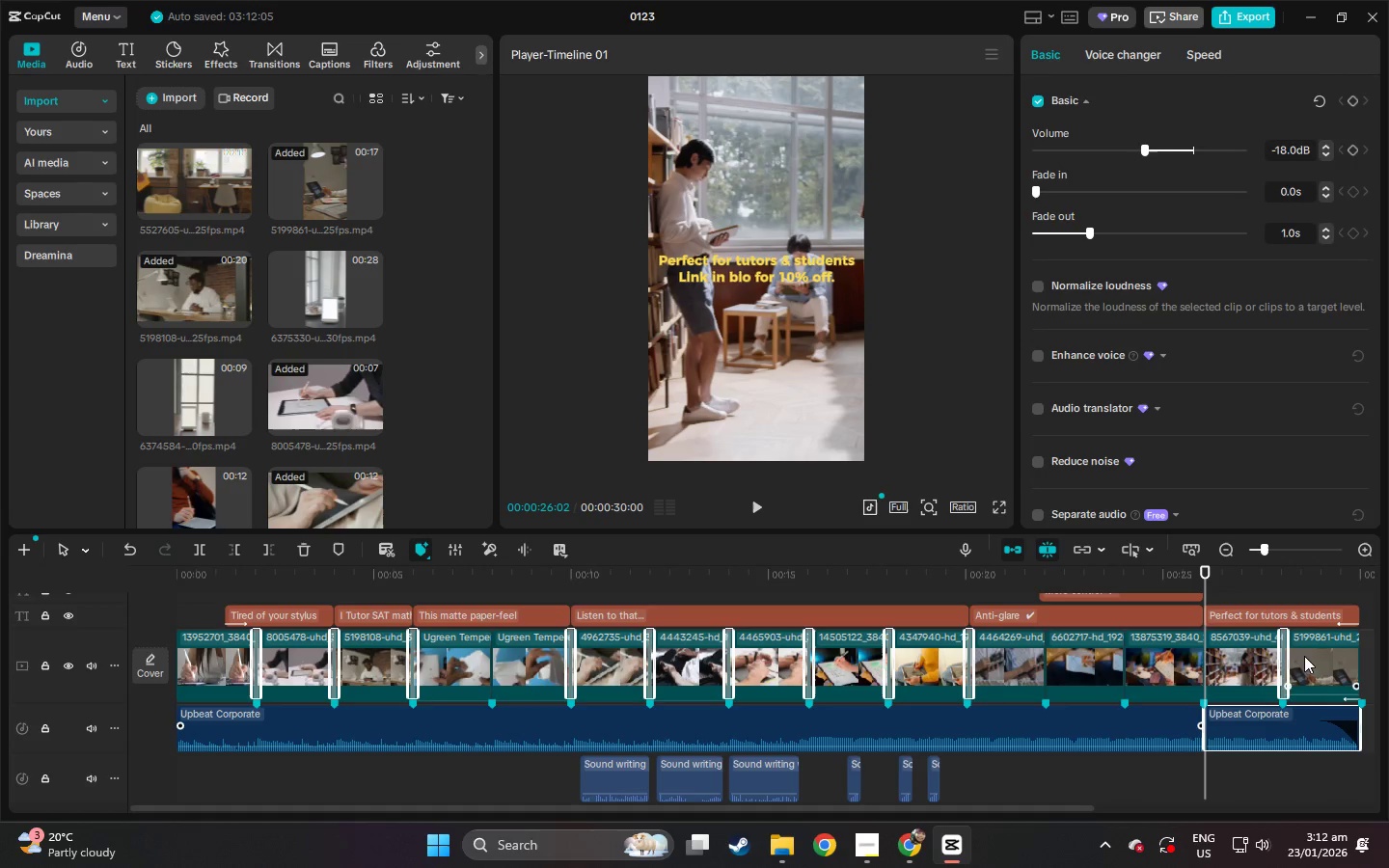 
left_click_drag(start_coordinate=[1295, 586], to_coordinate=[1345, 590])
 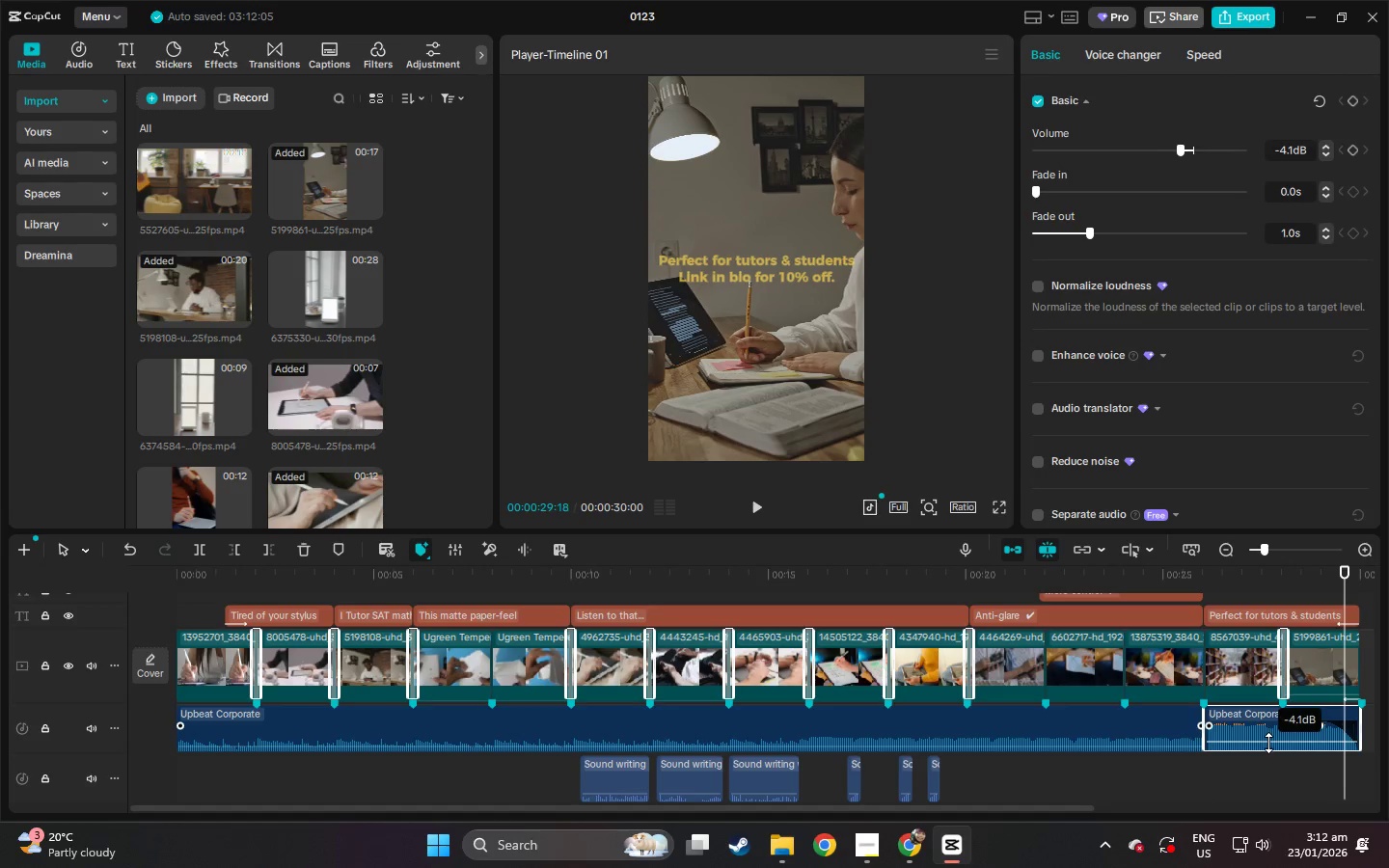 
key(Space)
 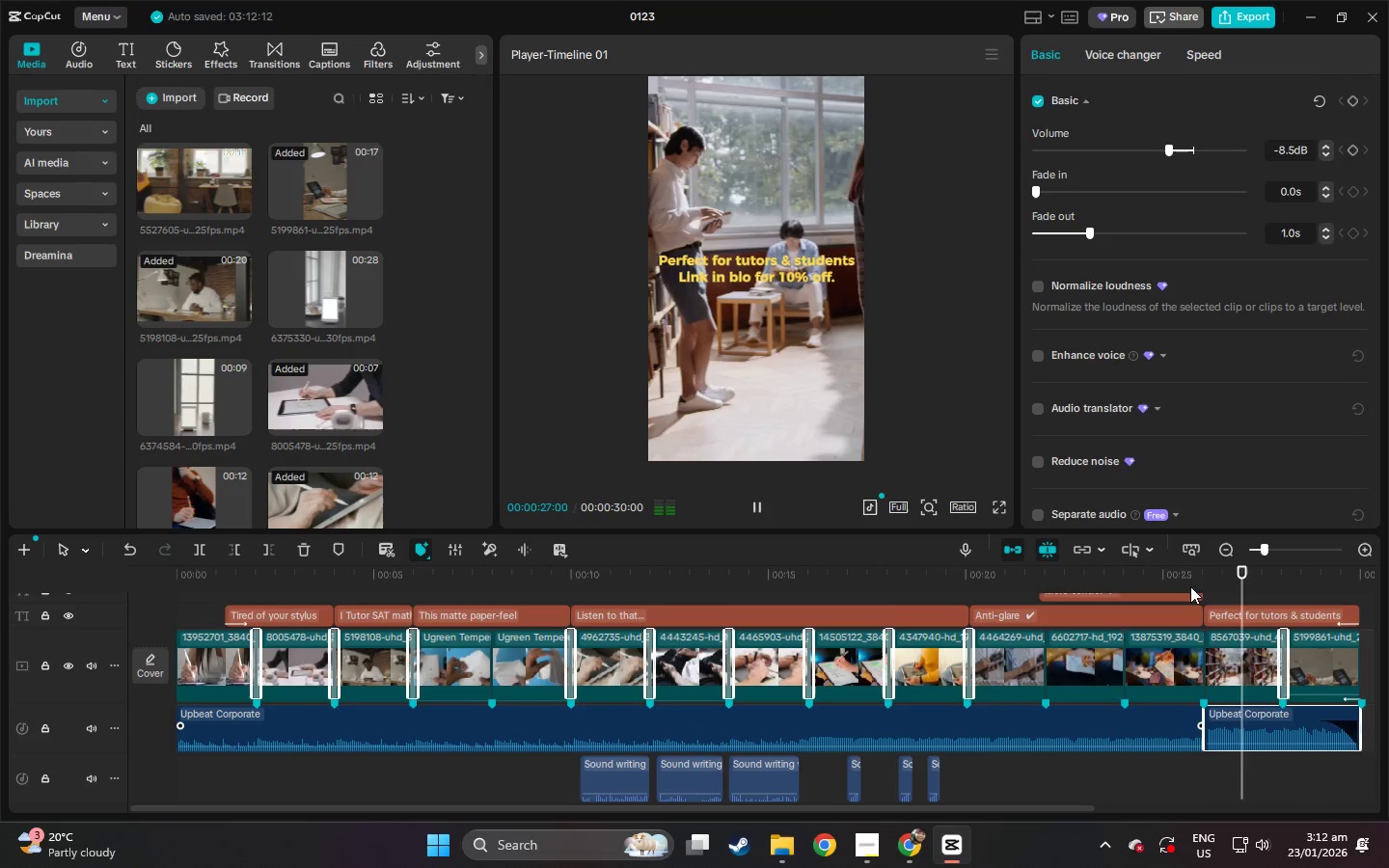 
key(Space)
 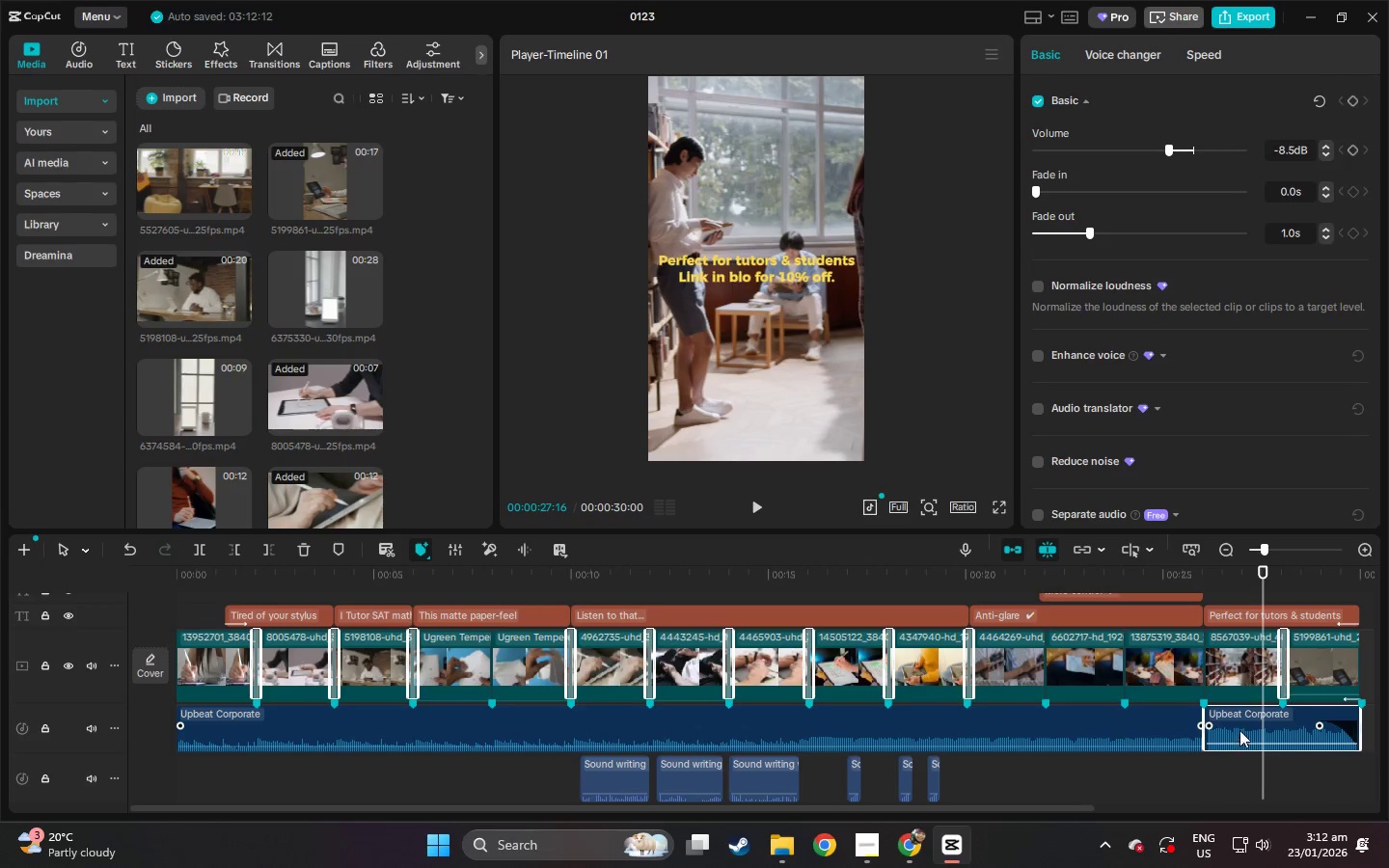 
left_click([1242, 725])
 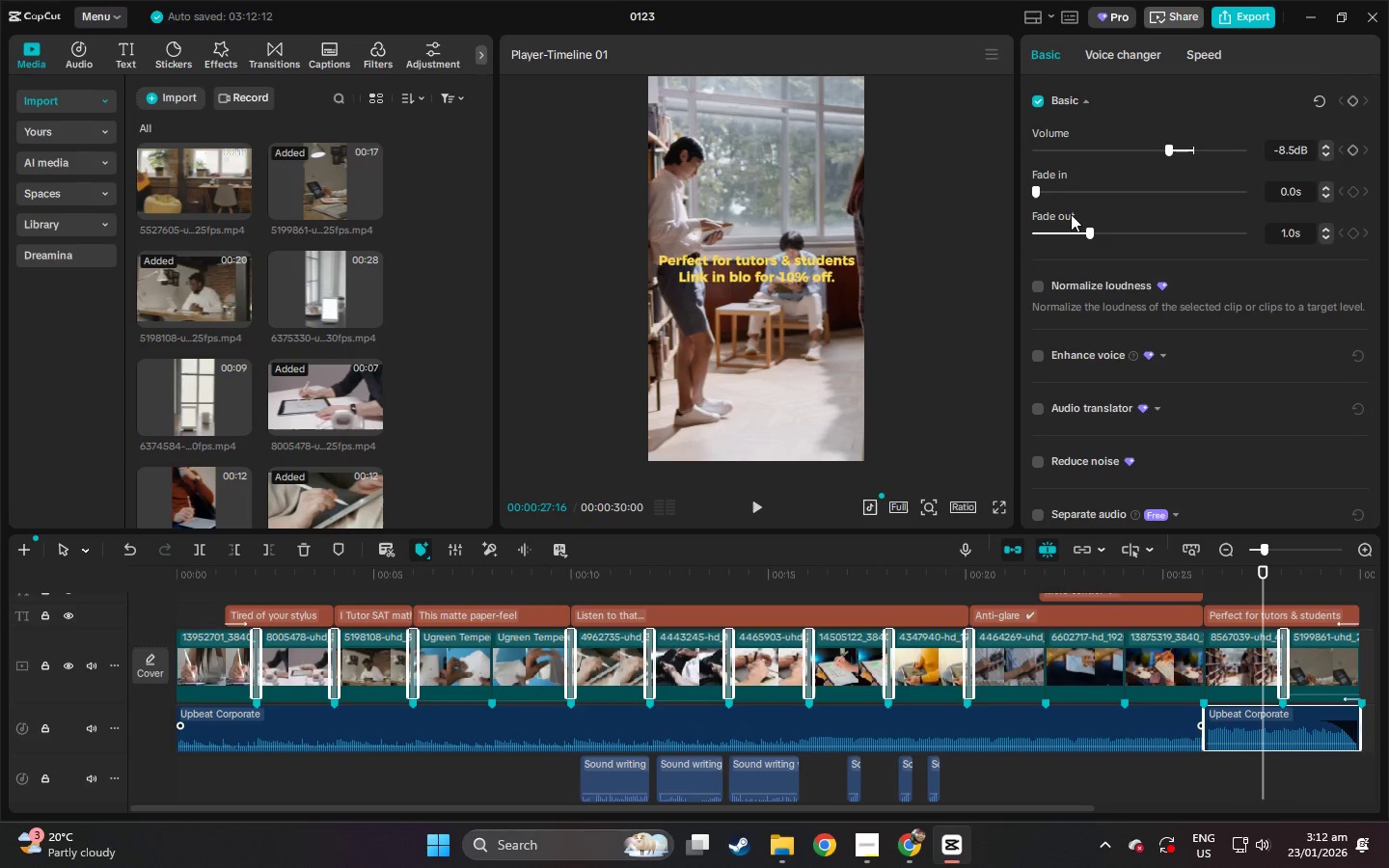 
left_click_drag(start_coordinate=[1044, 193], to_coordinate=[1056, 199])
 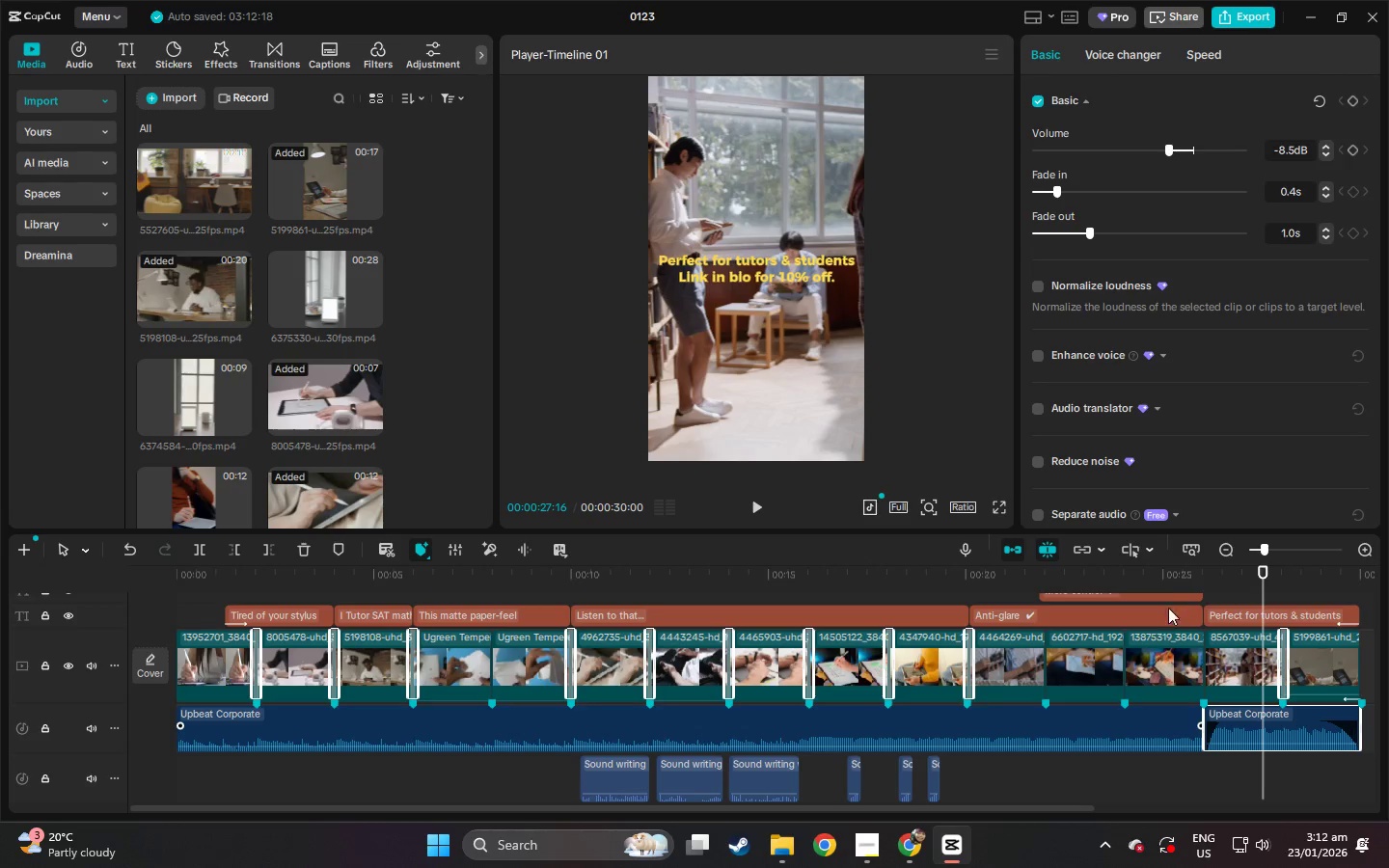 
left_click([1160, 571])
 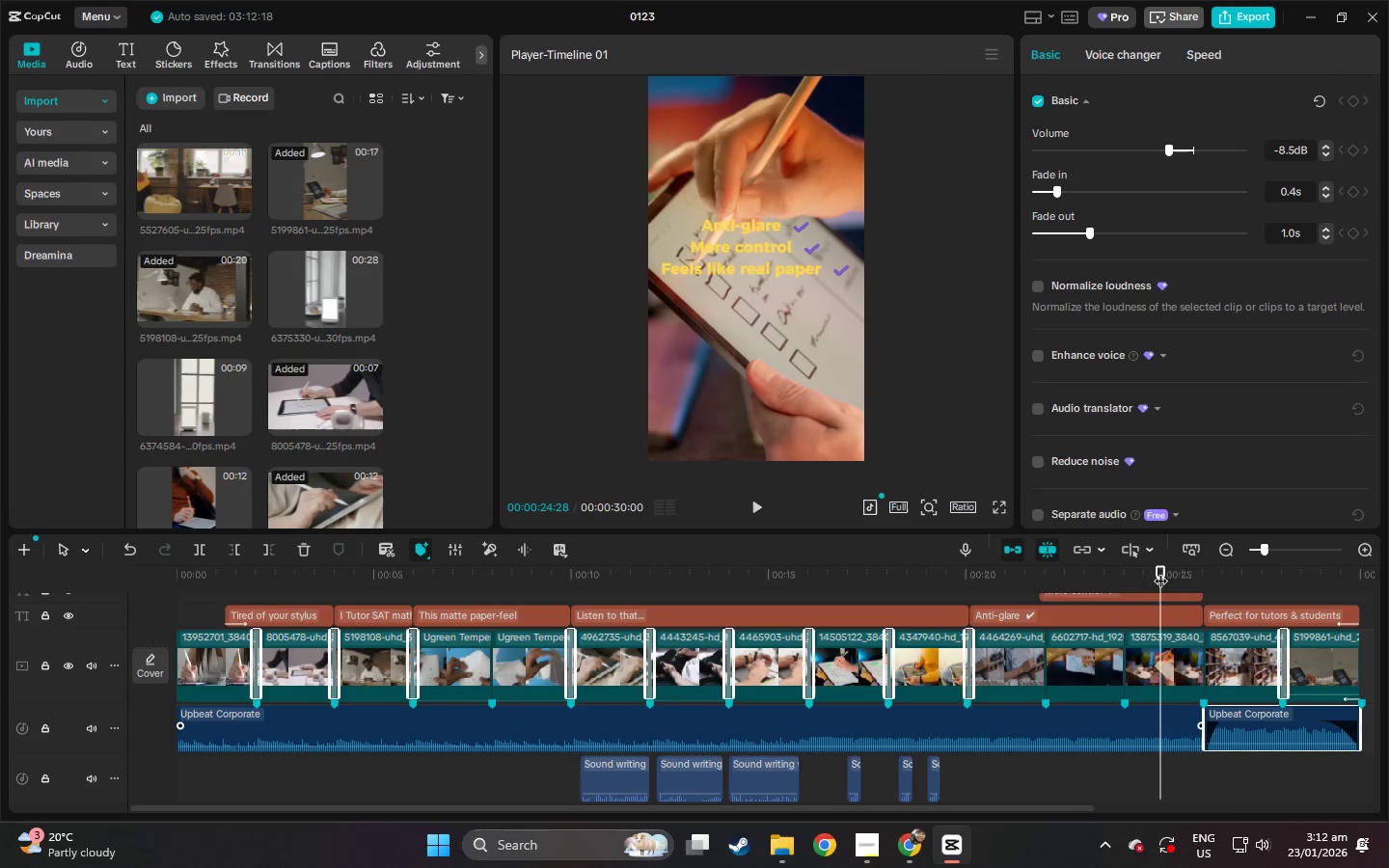 
key(Space)
 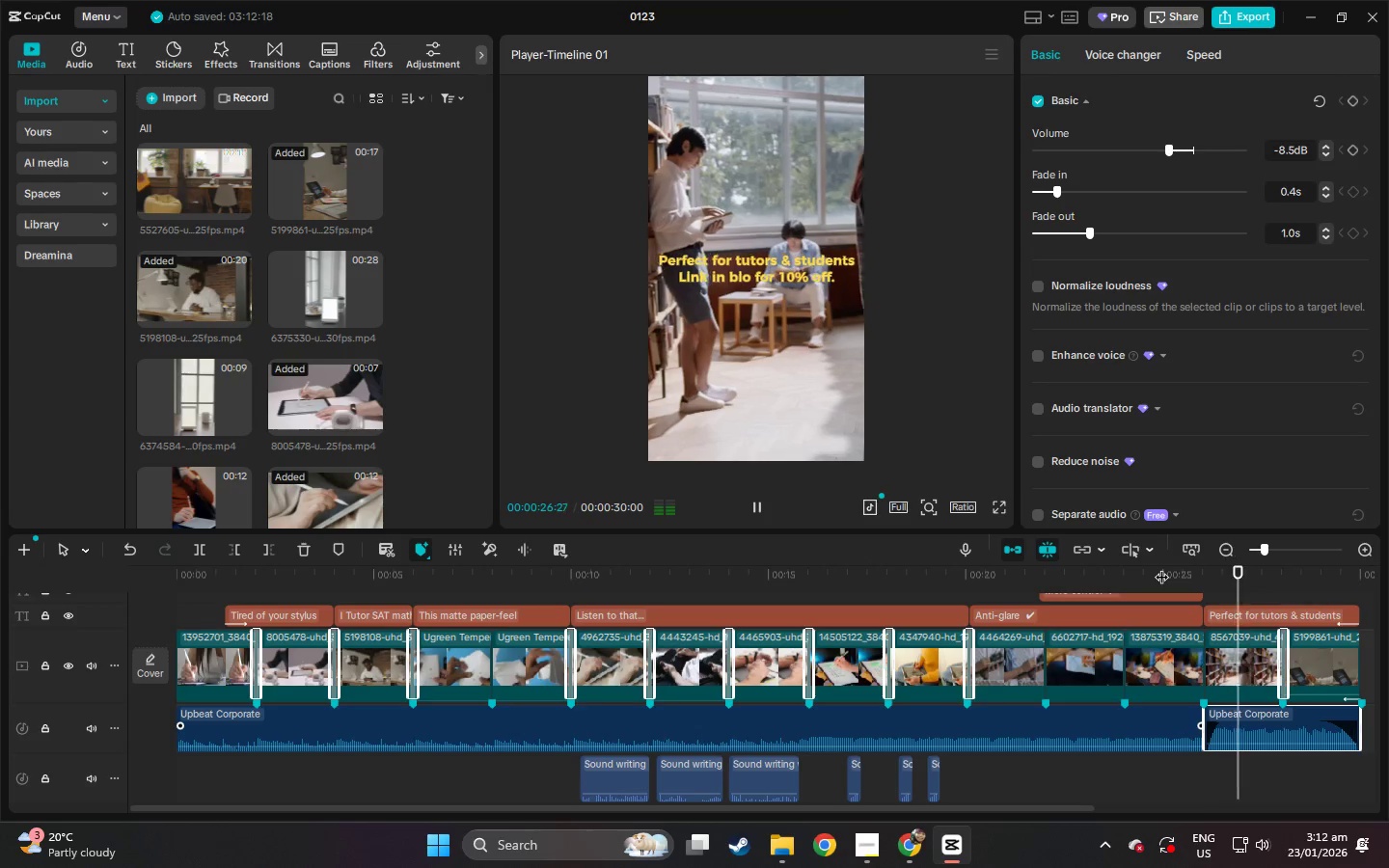 
key(Space)
 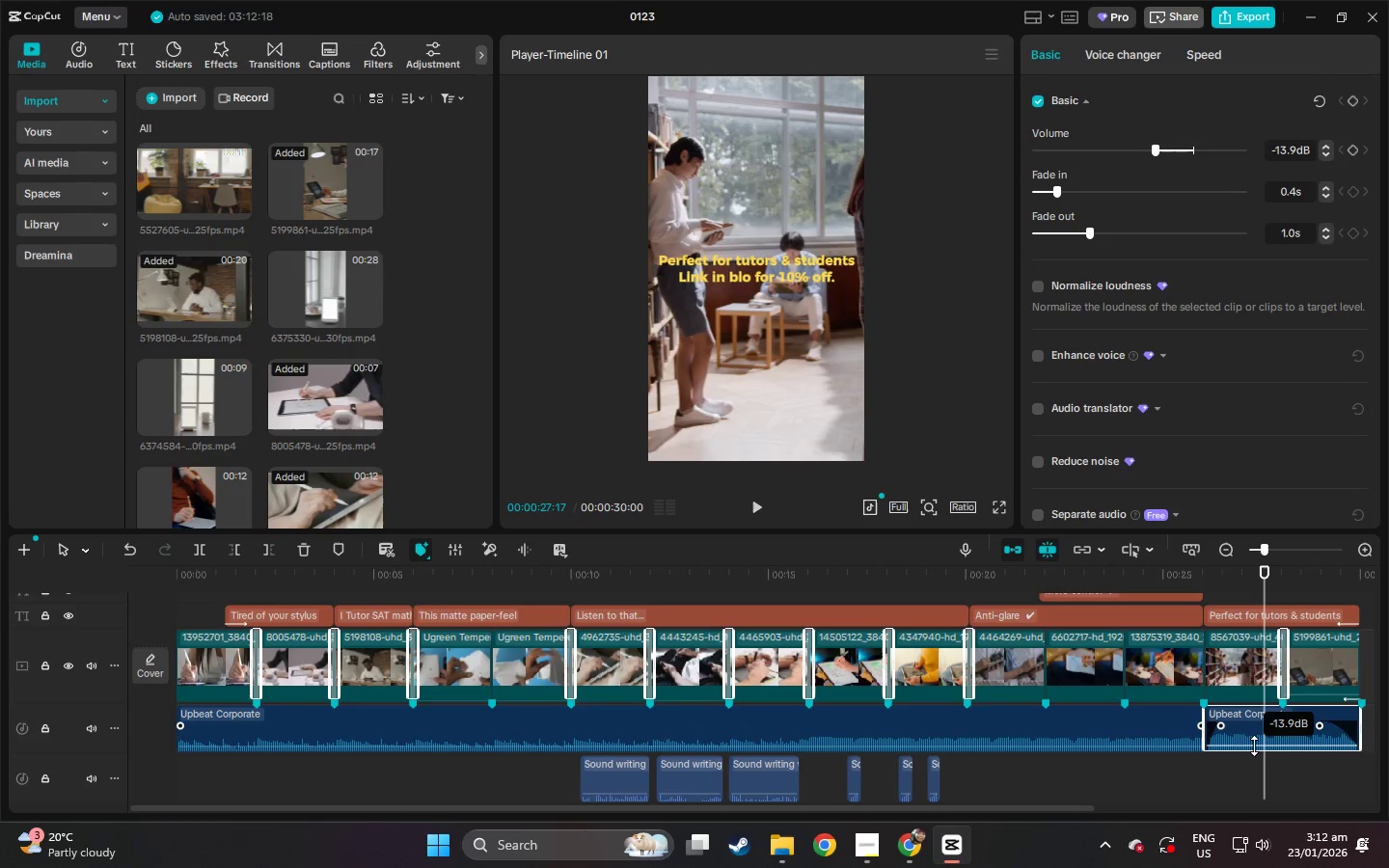 
left_click([1182, 572])
 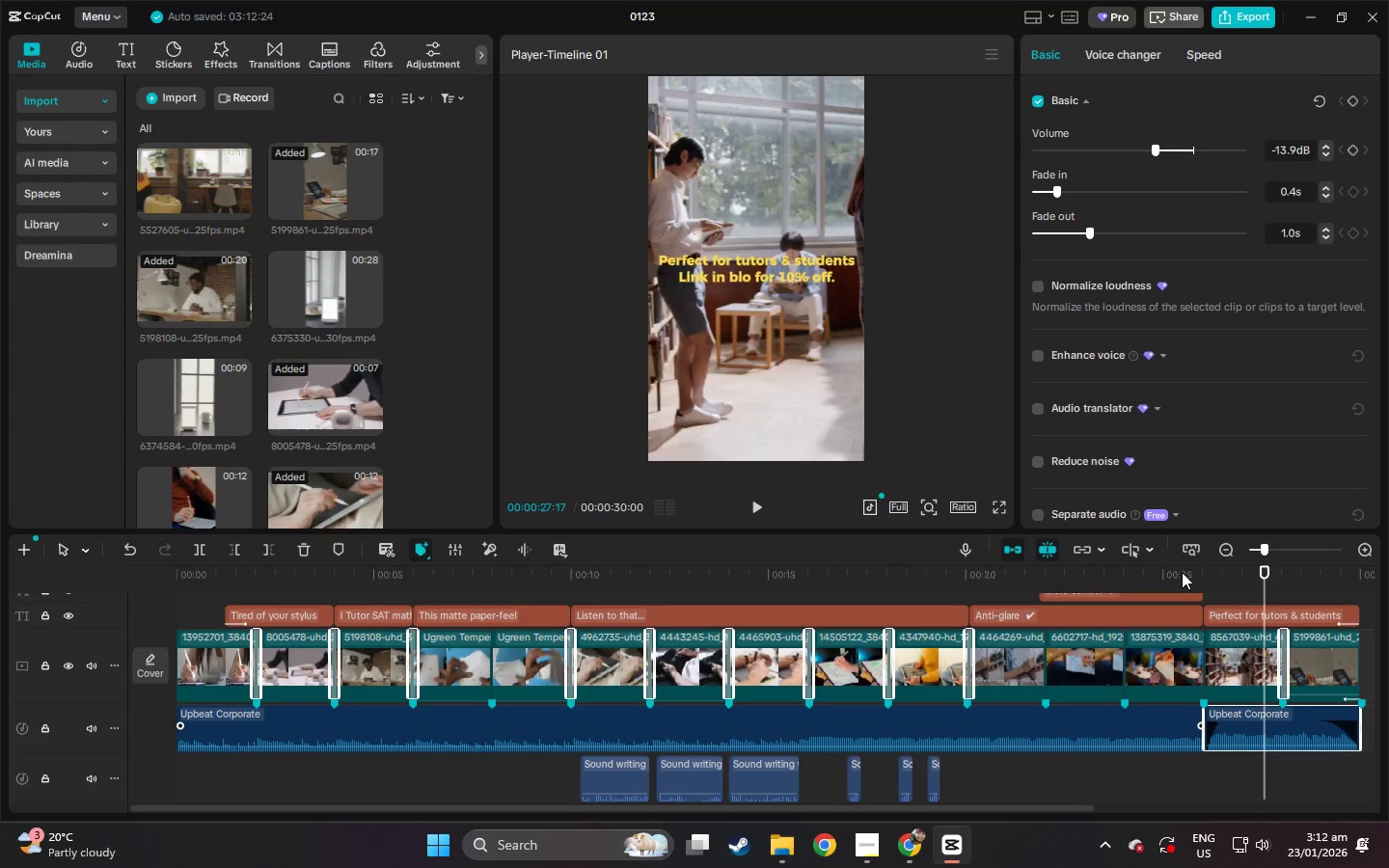 
key(Space)
 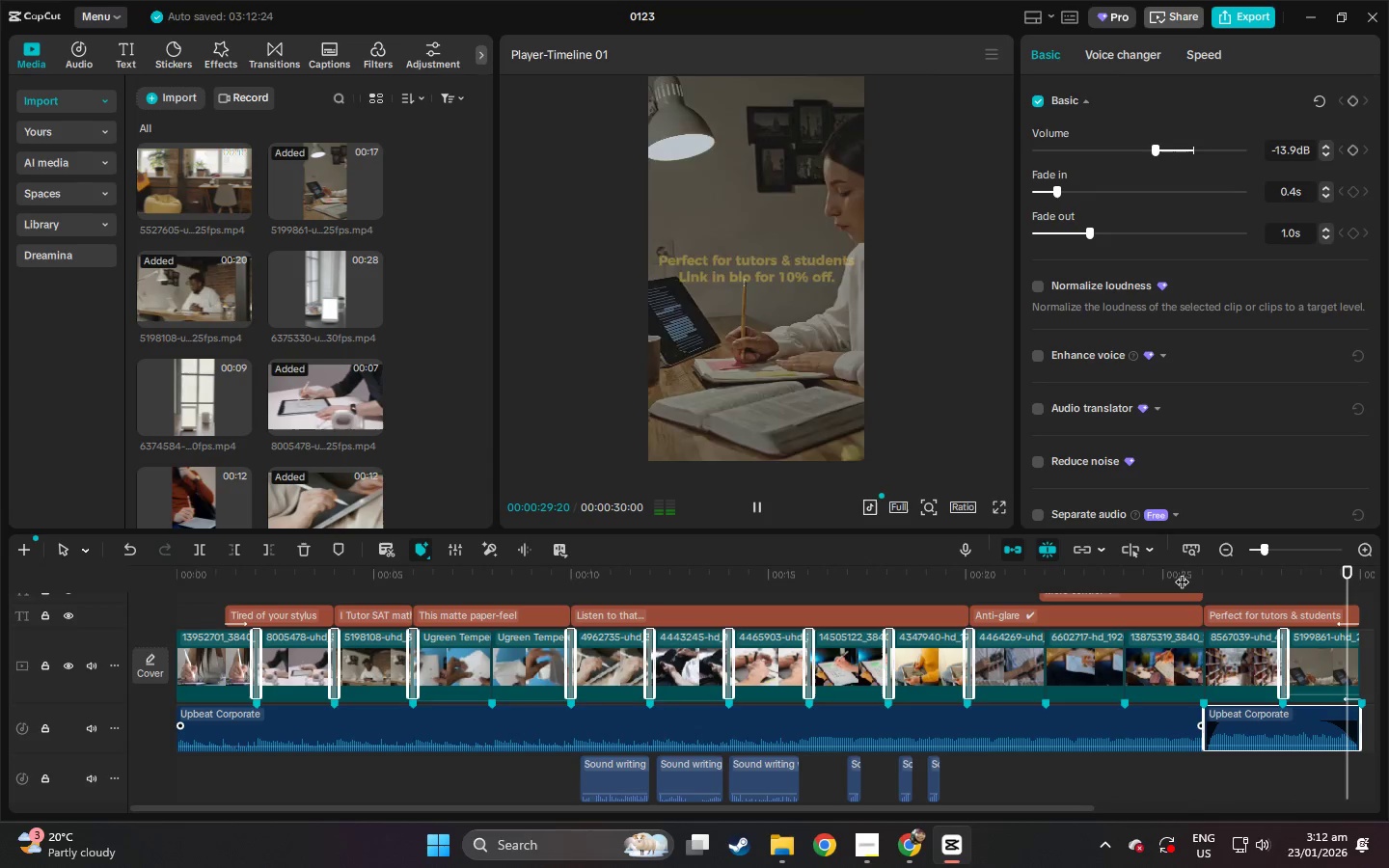 
wait(9.27)
 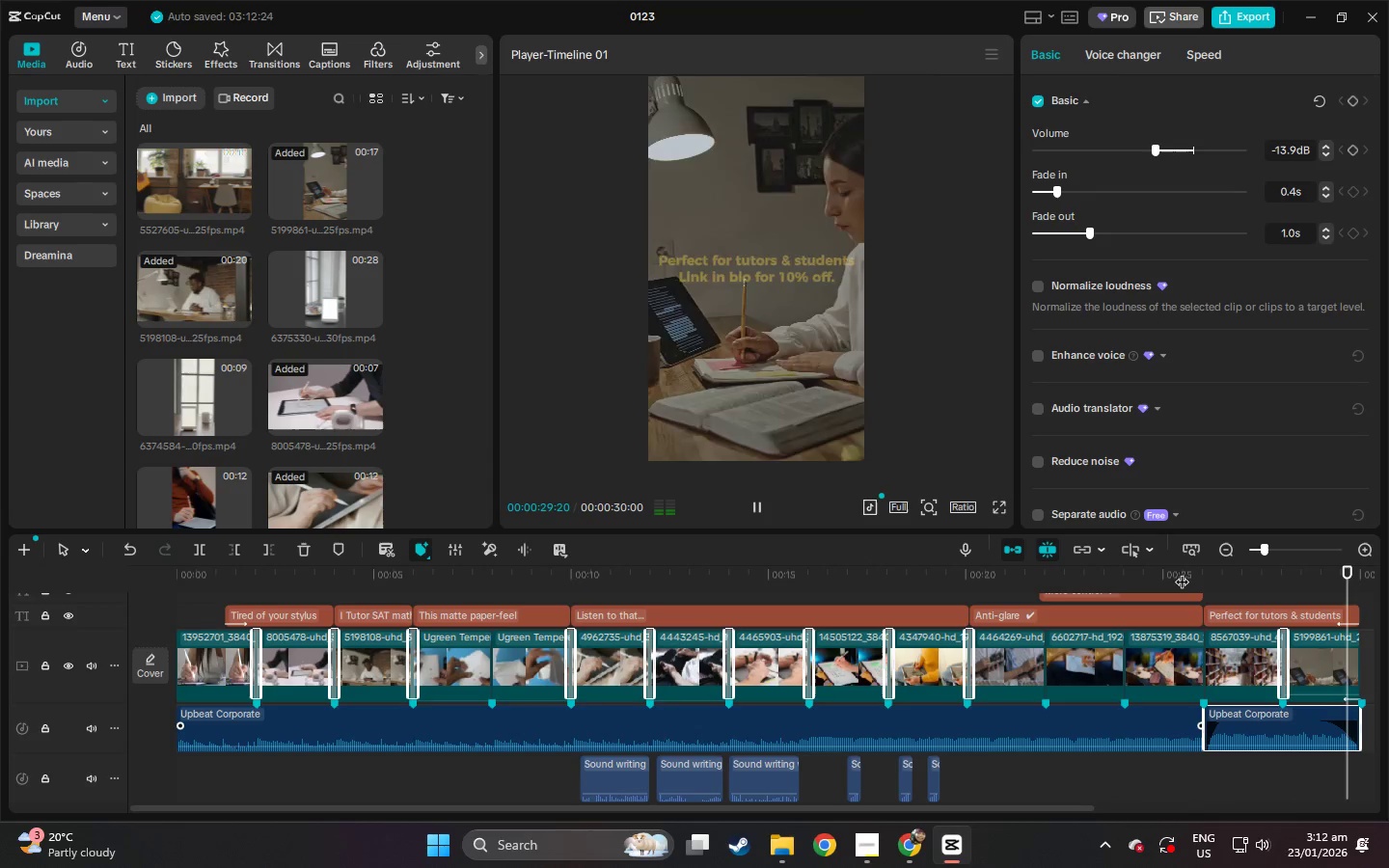 
mouse_move([1226, 591])
 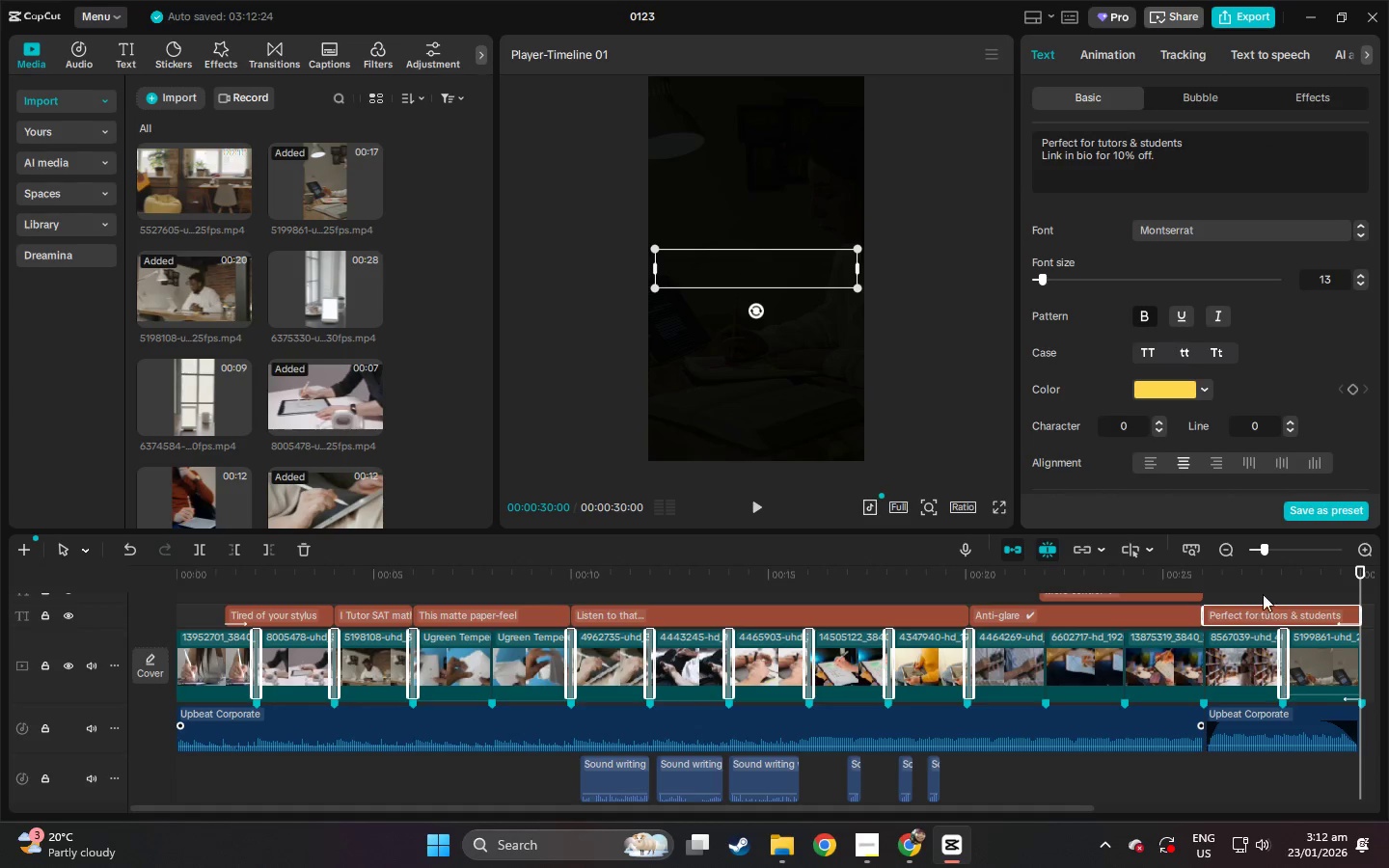 
left_click([1270, 569])
 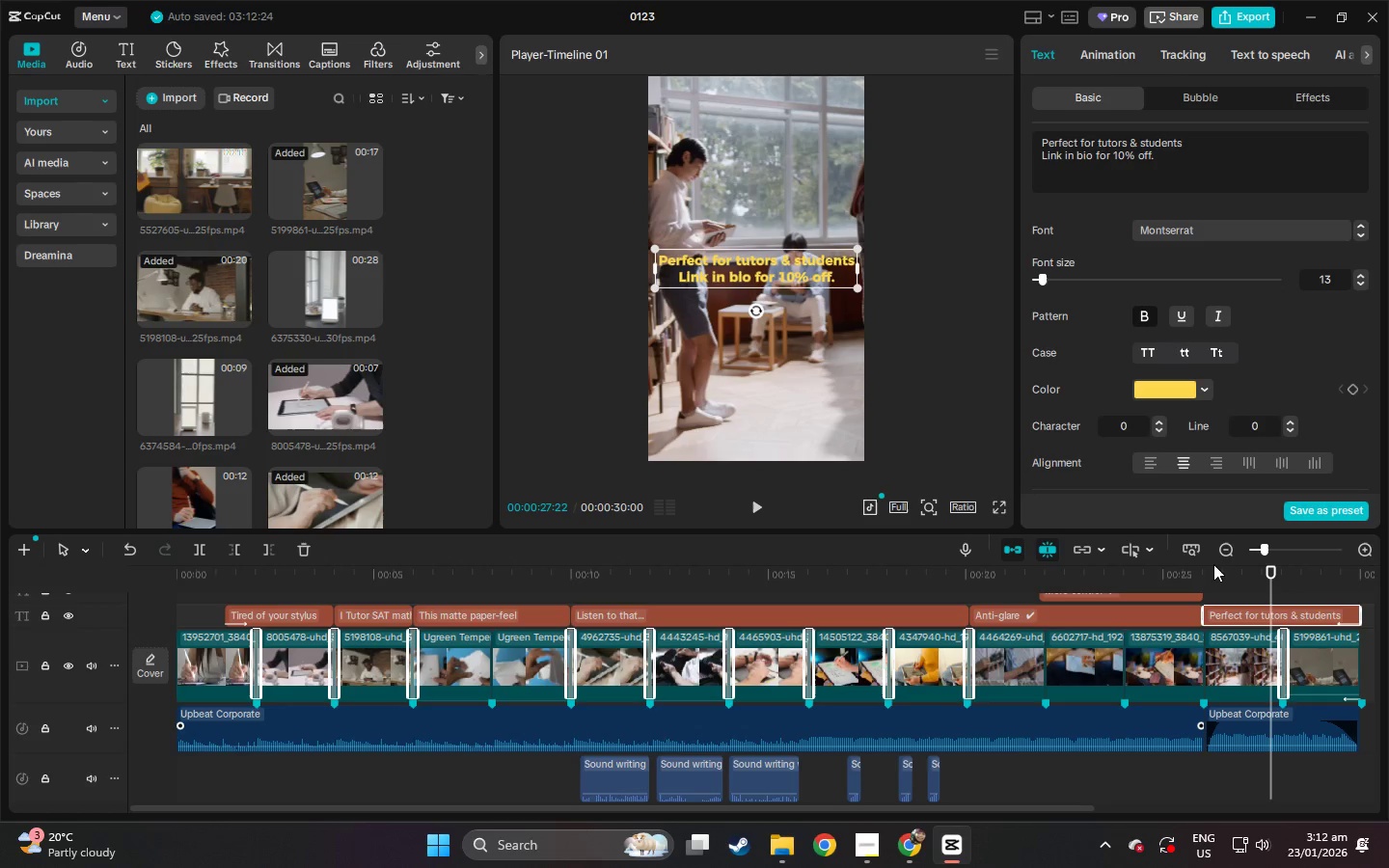 
wait(18.69)
 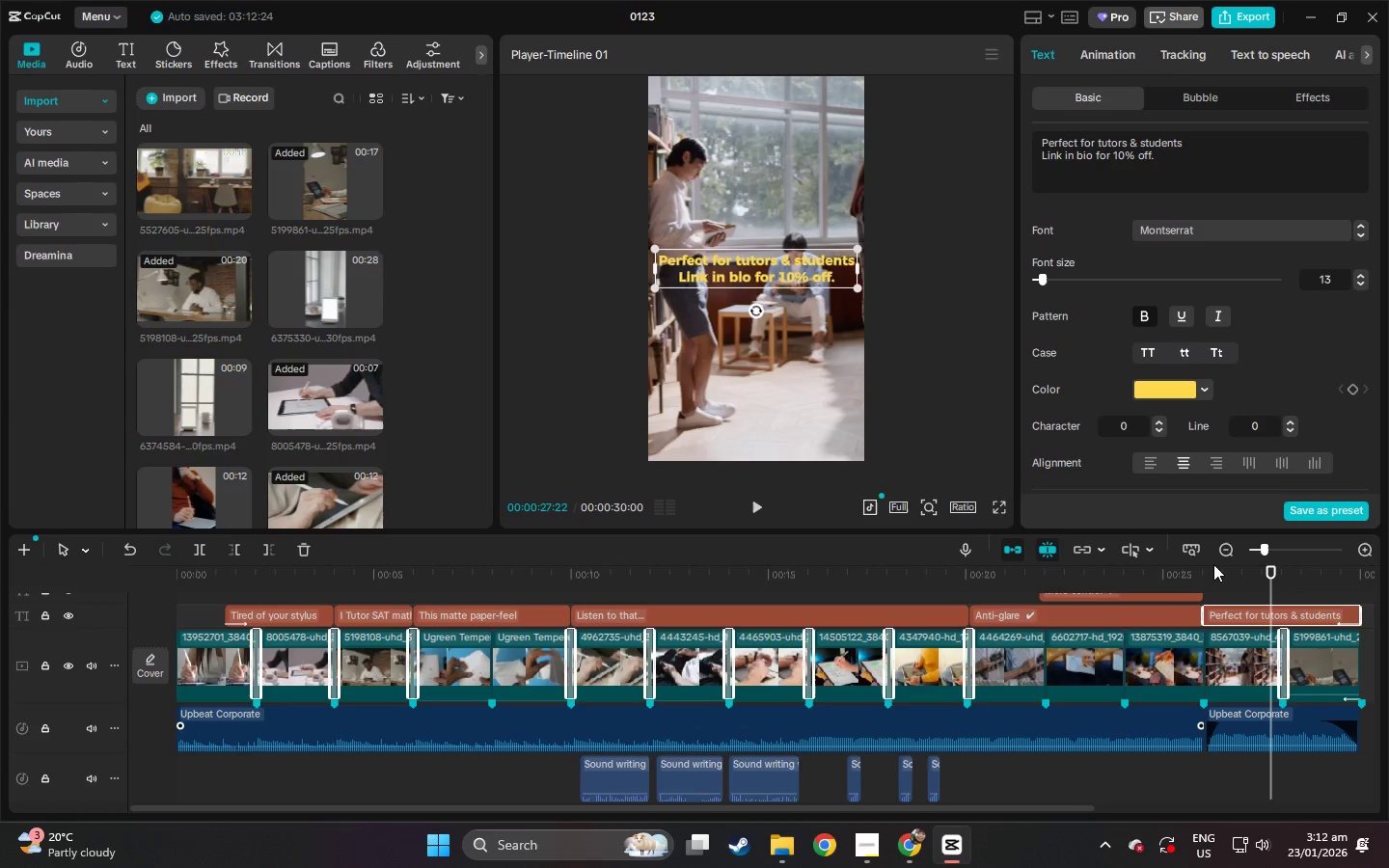 
left_click([88, 57])
 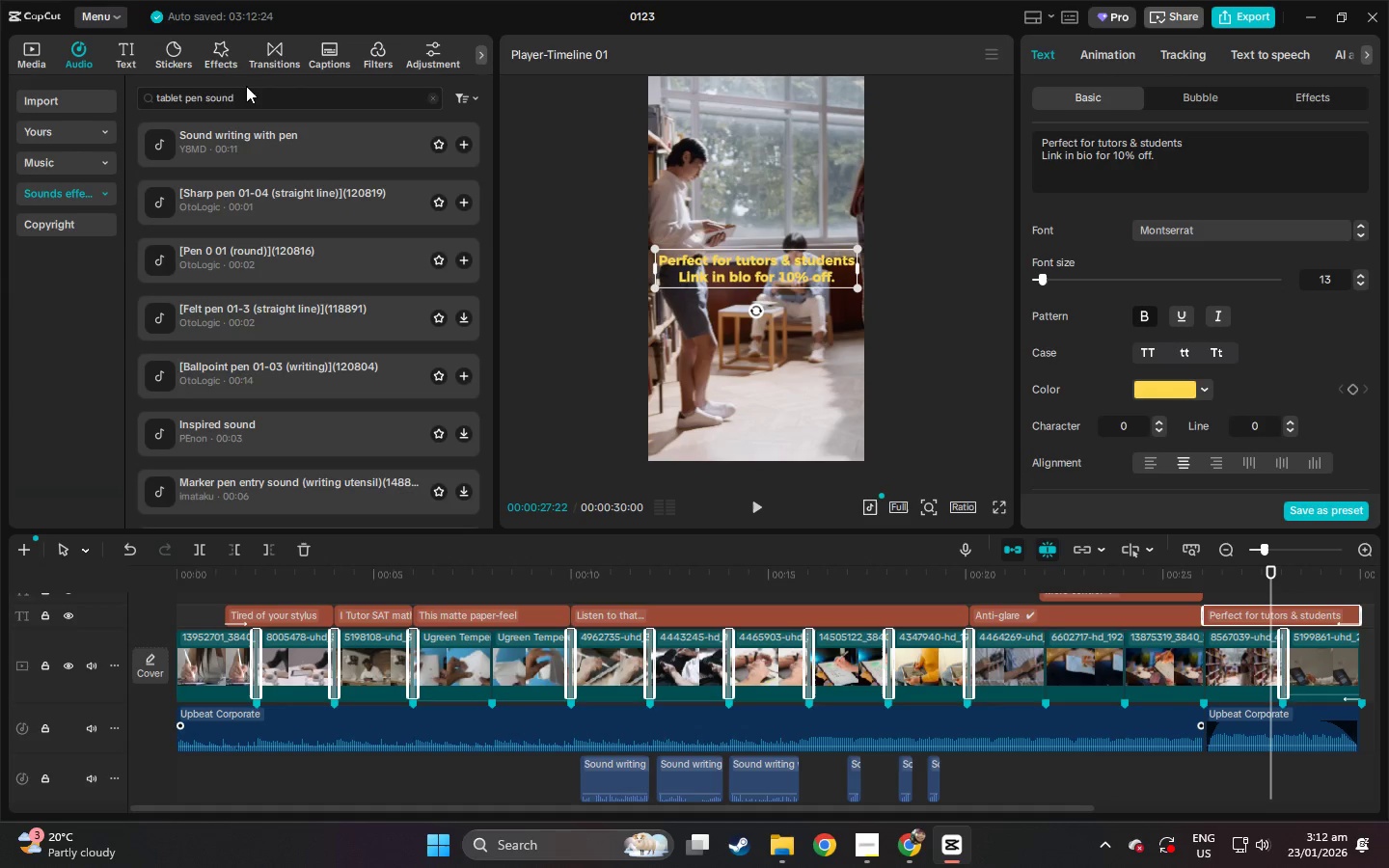 
left_click_drag(start_coordinate=[262, 95], to_coordinate=[139, 97])
 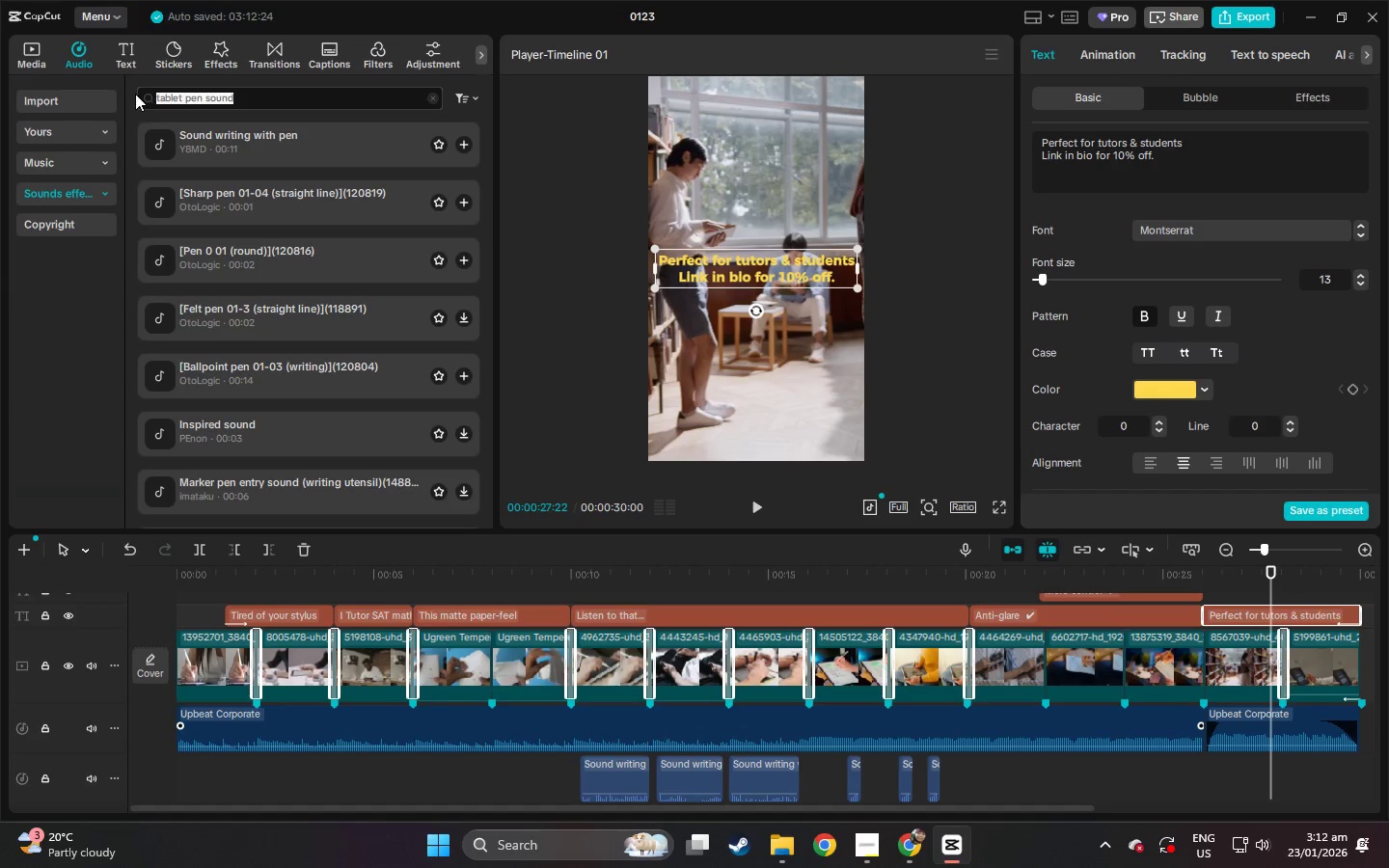 
type(glass swipe)
 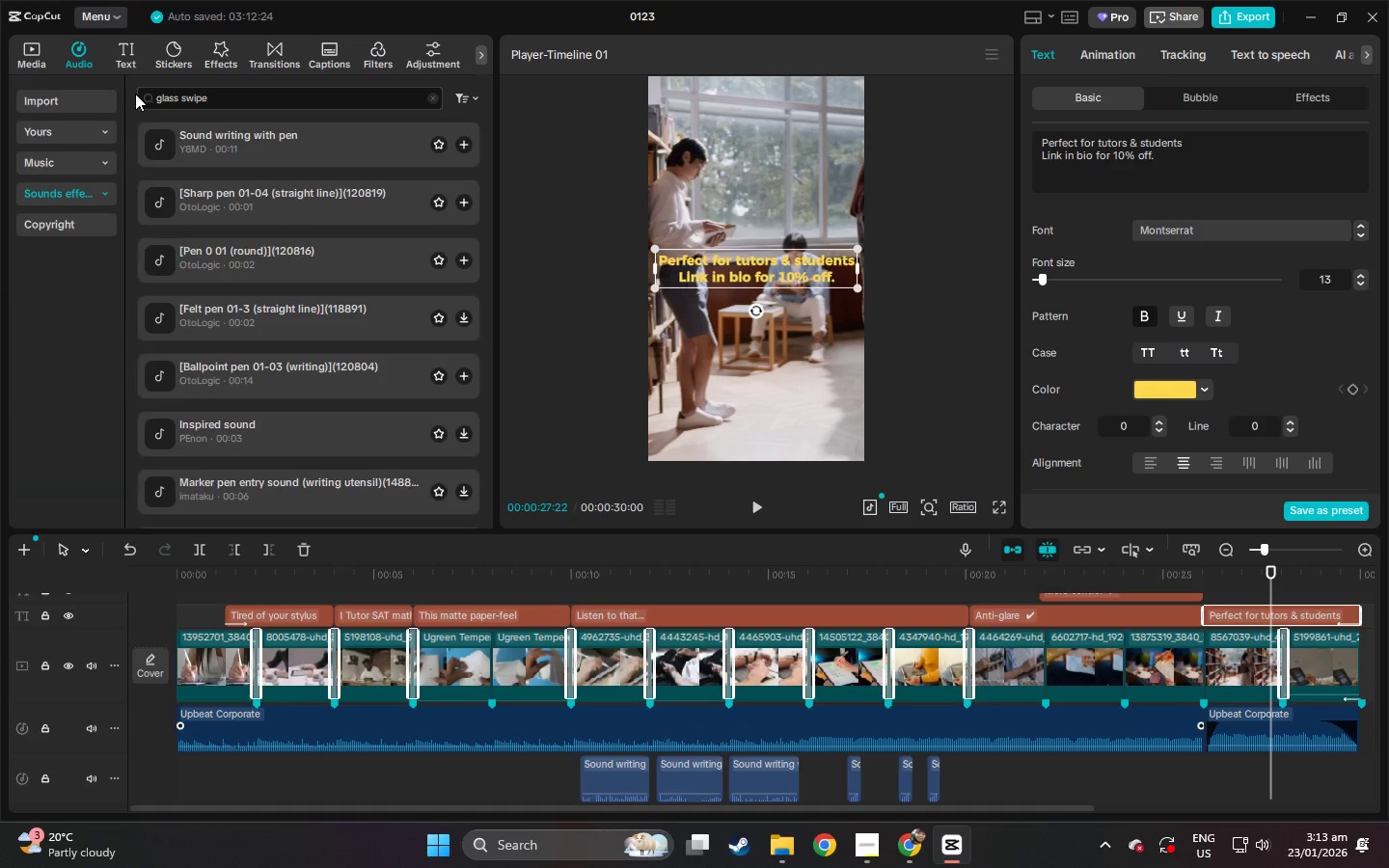 
key(Enter)
 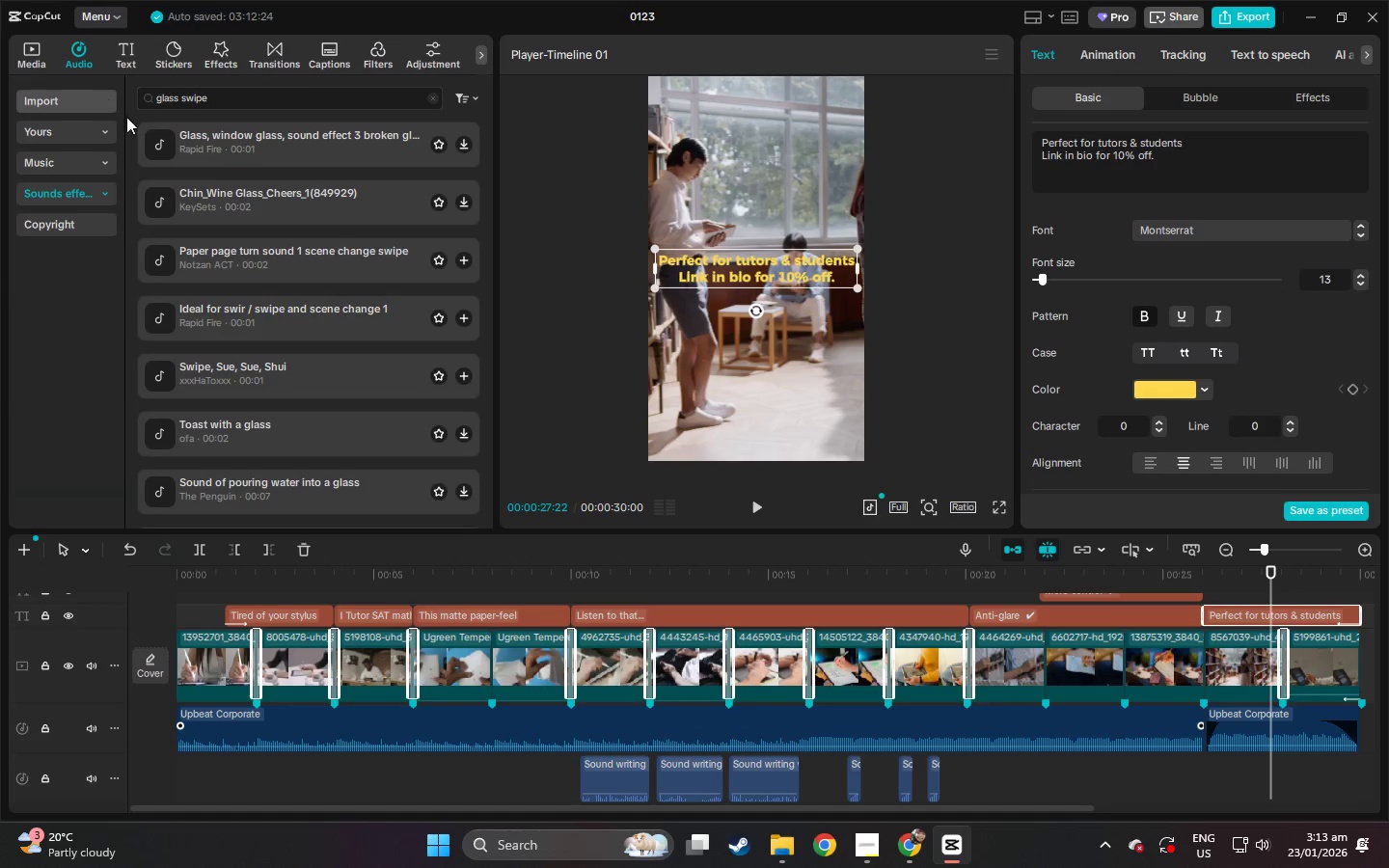 
left_click([208, 152])
 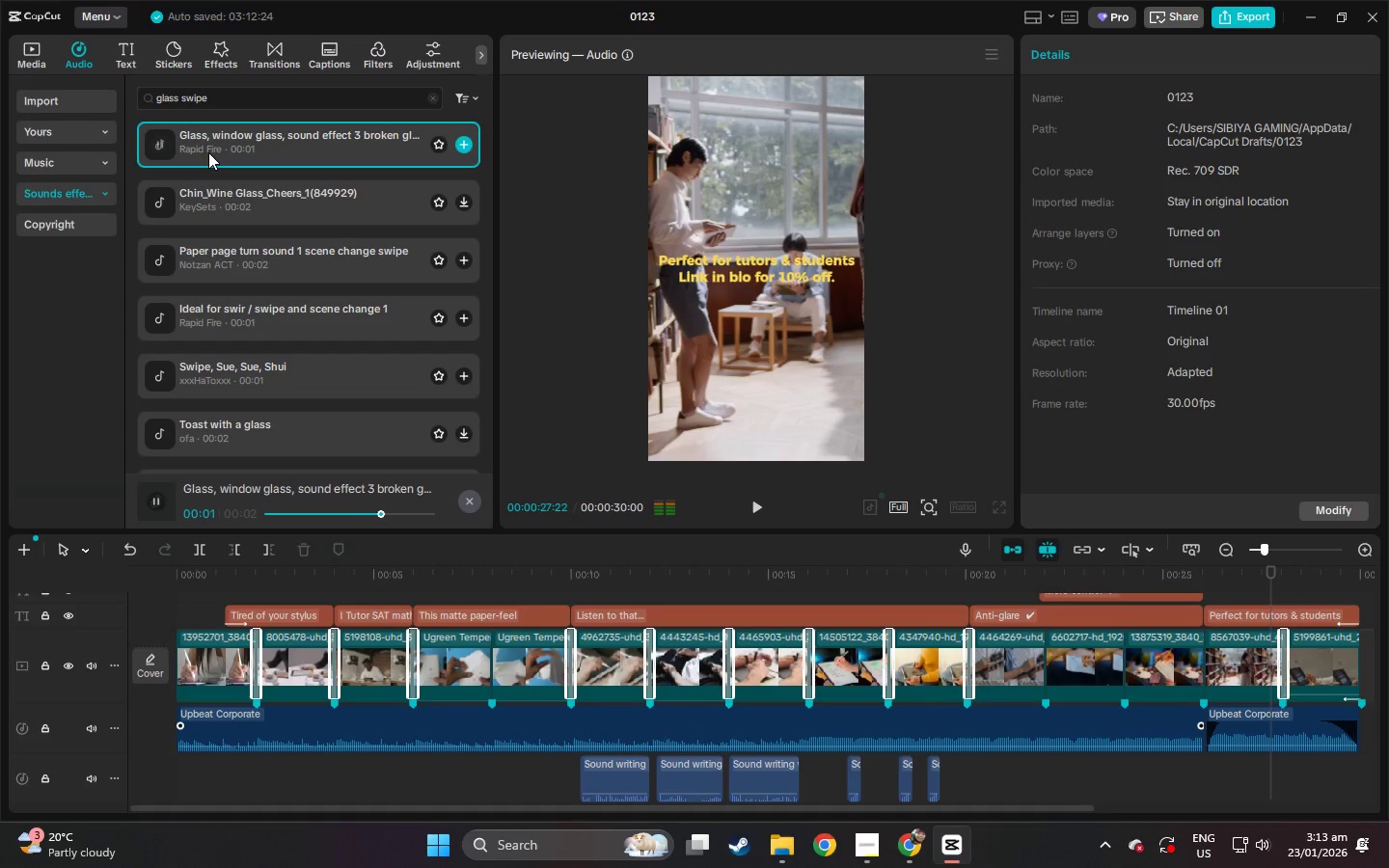 
left_click([195, 201])
 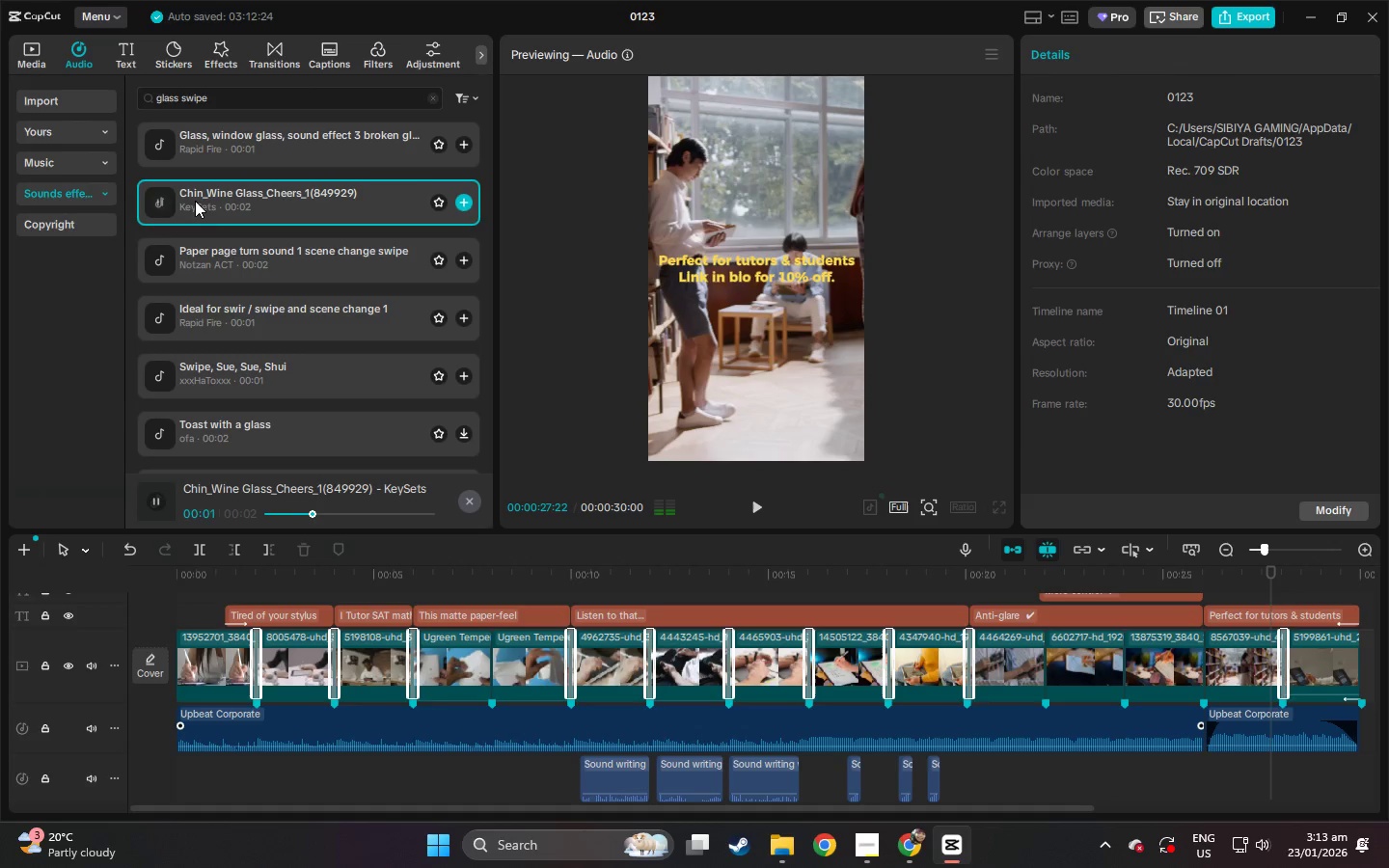 
left_click([191, 260])
 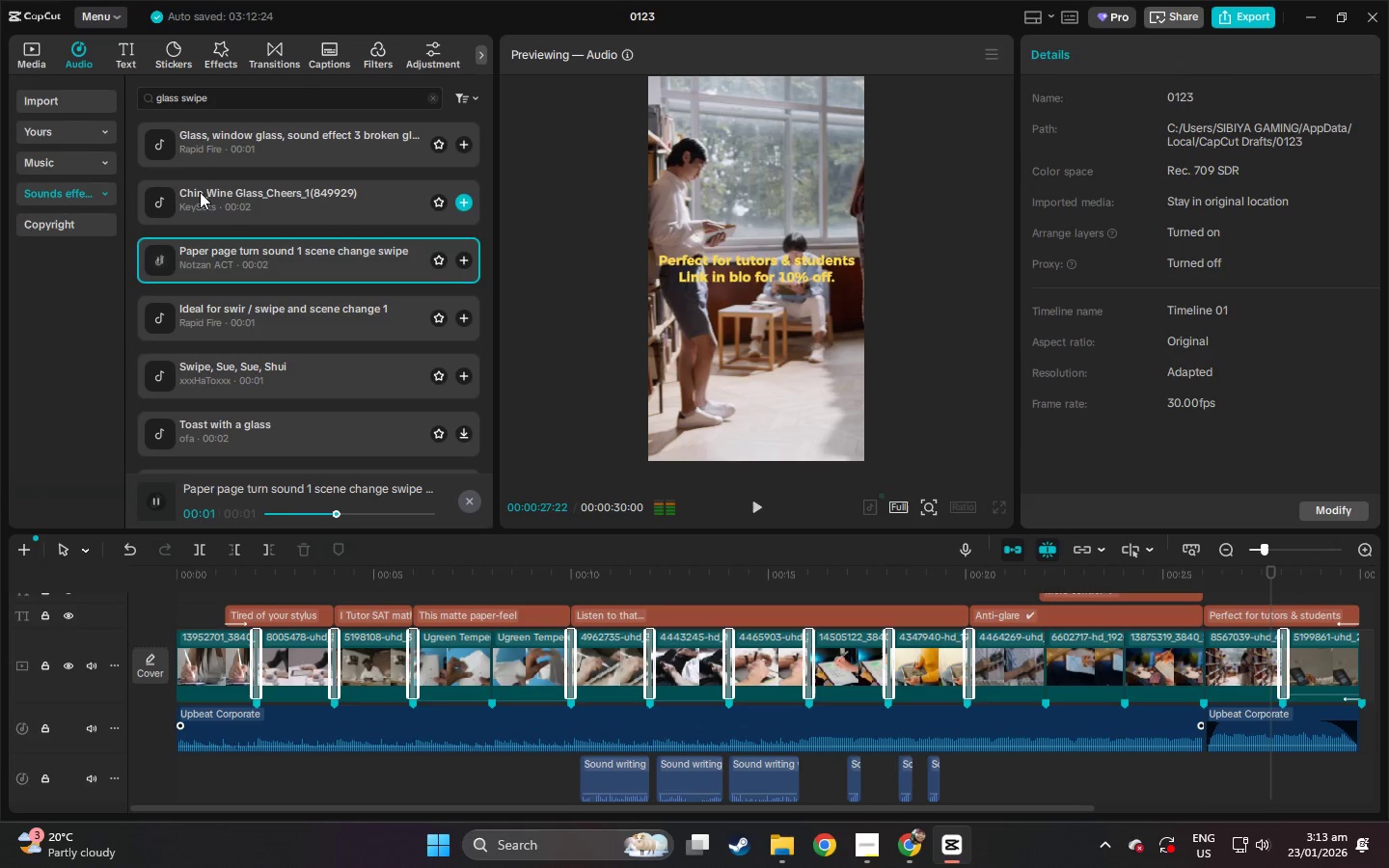 
left_click([204, 151])
 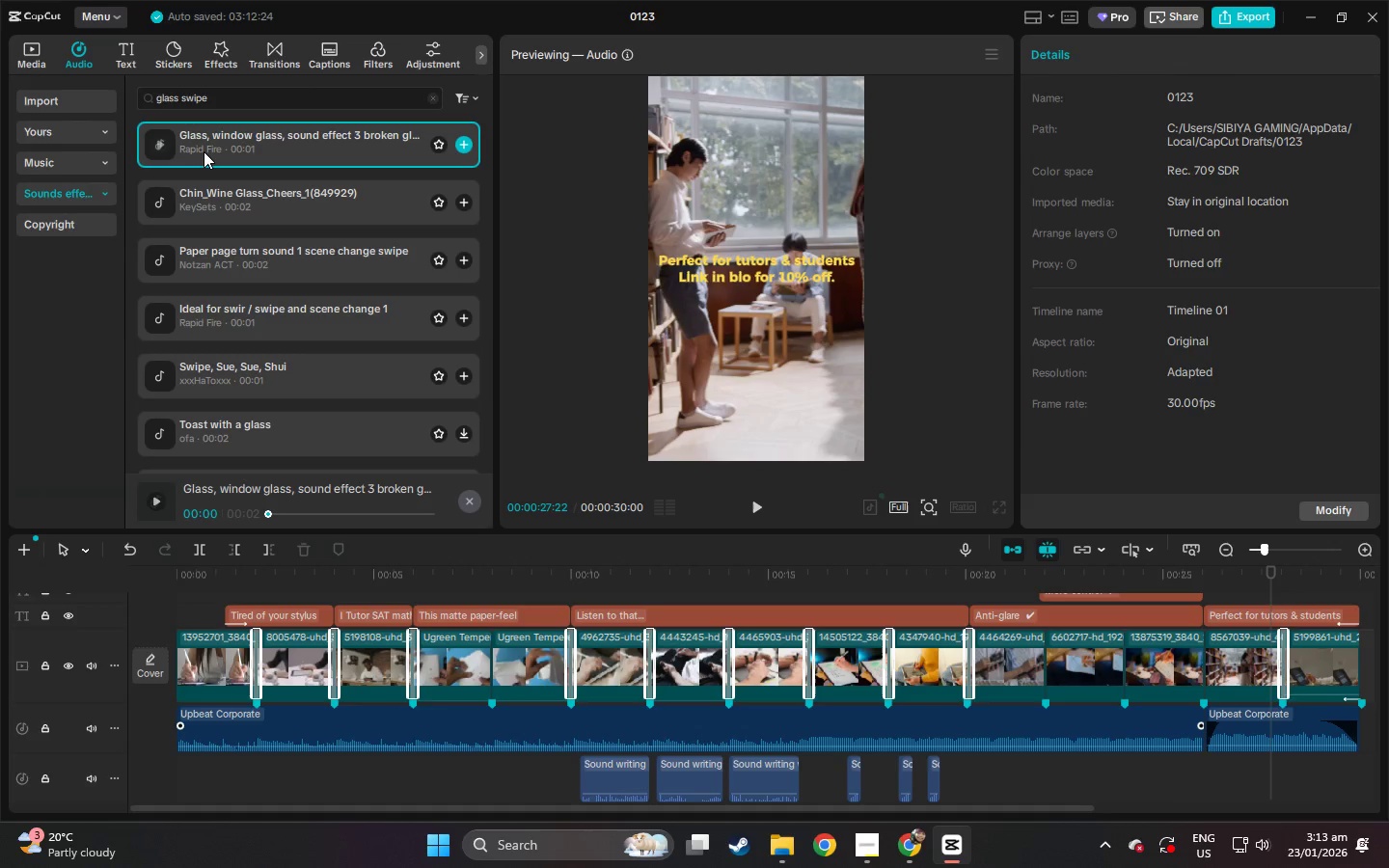 
left_click([234, 327])
 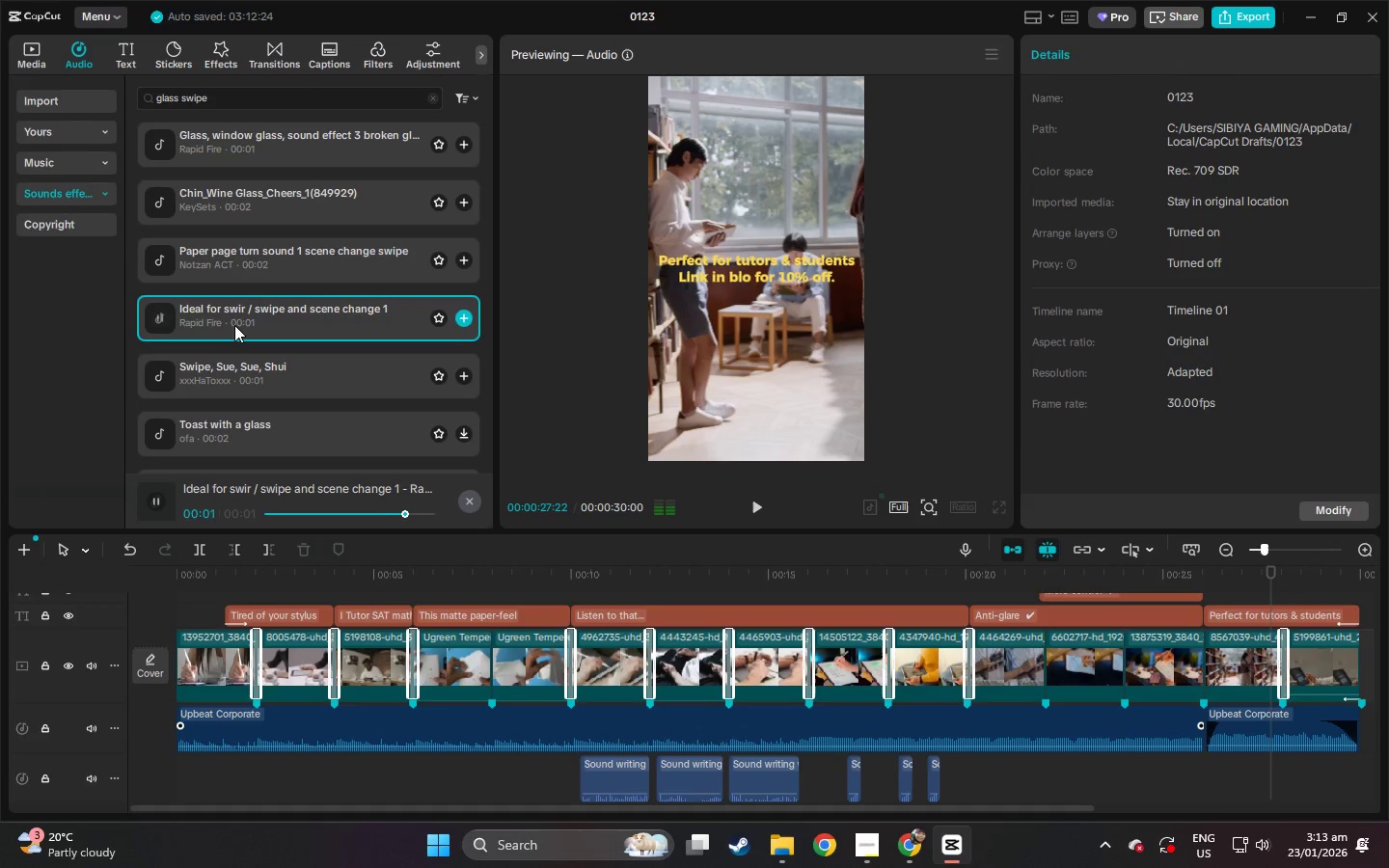 
left_click([224, 375])
 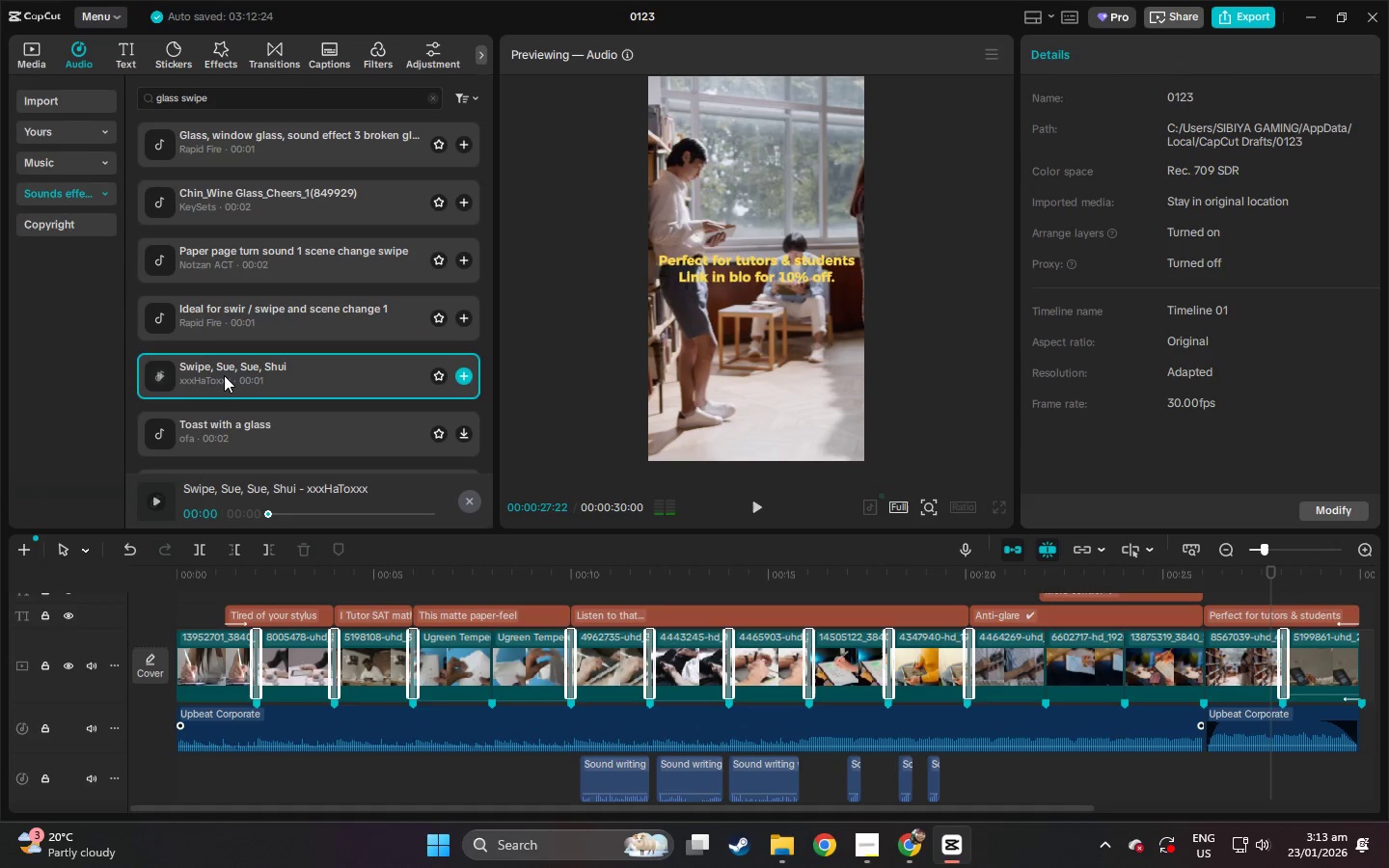 
left_click([224, 375])
 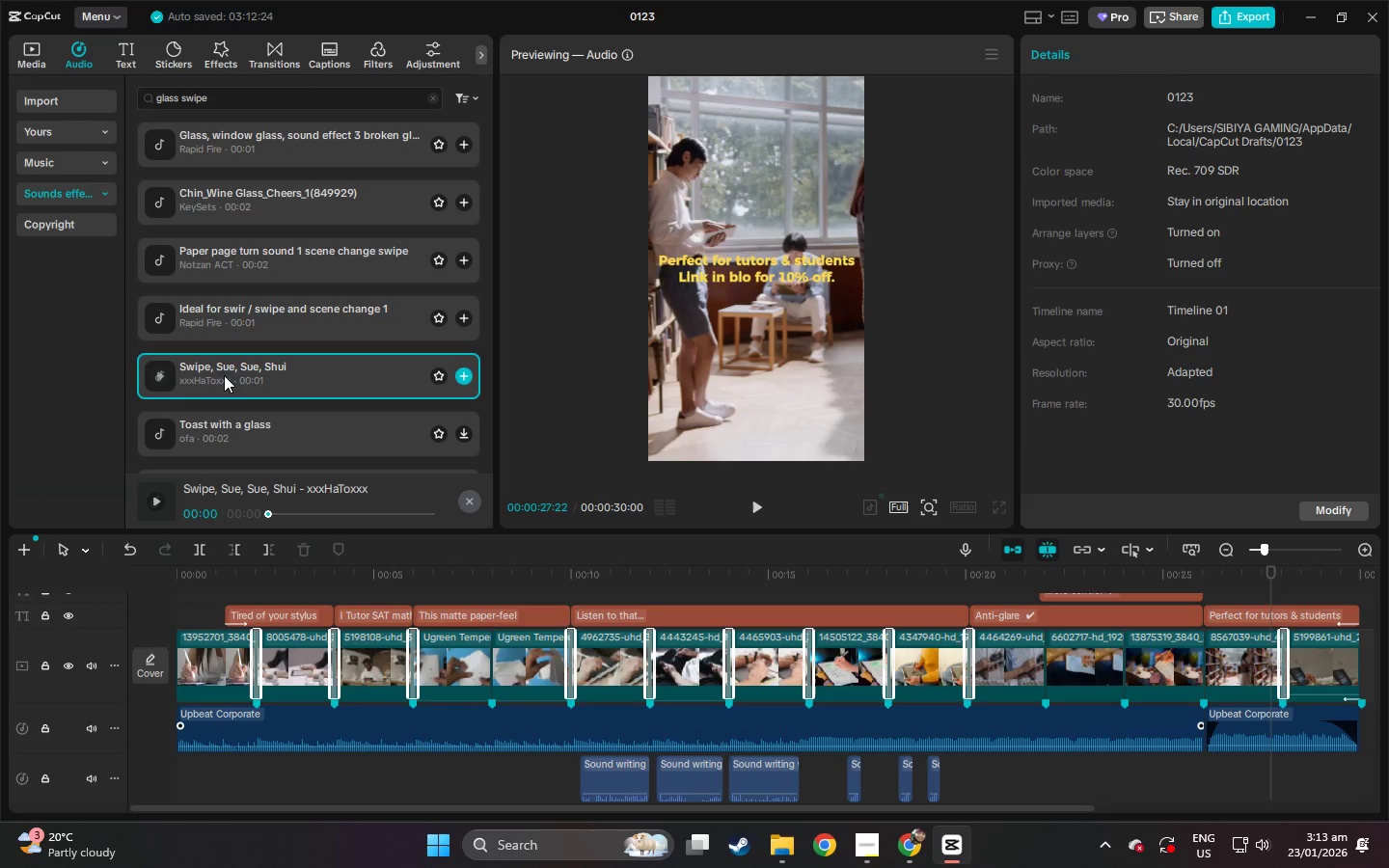 
left_click([210, 423])
 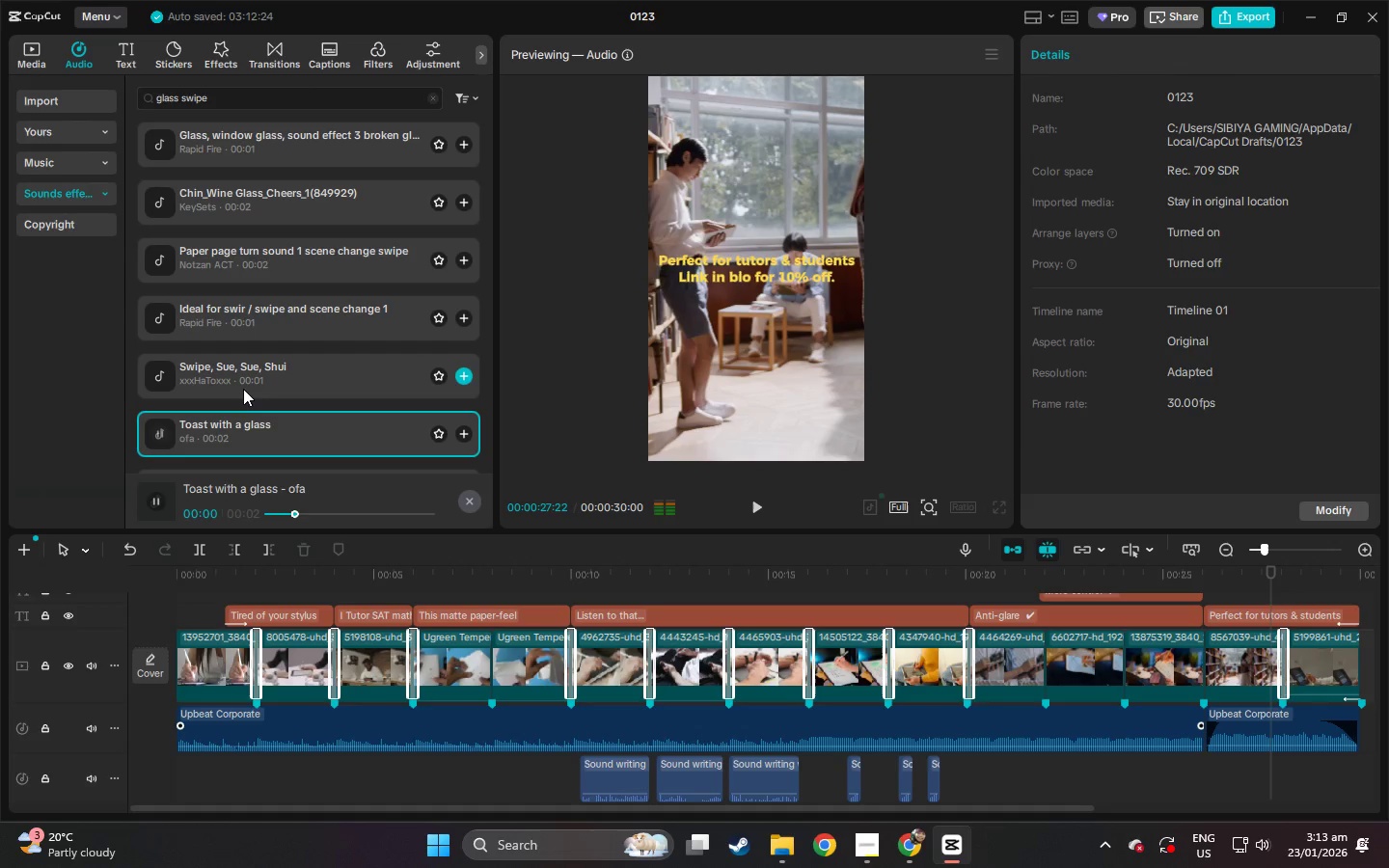 
left_click([244, 387])
 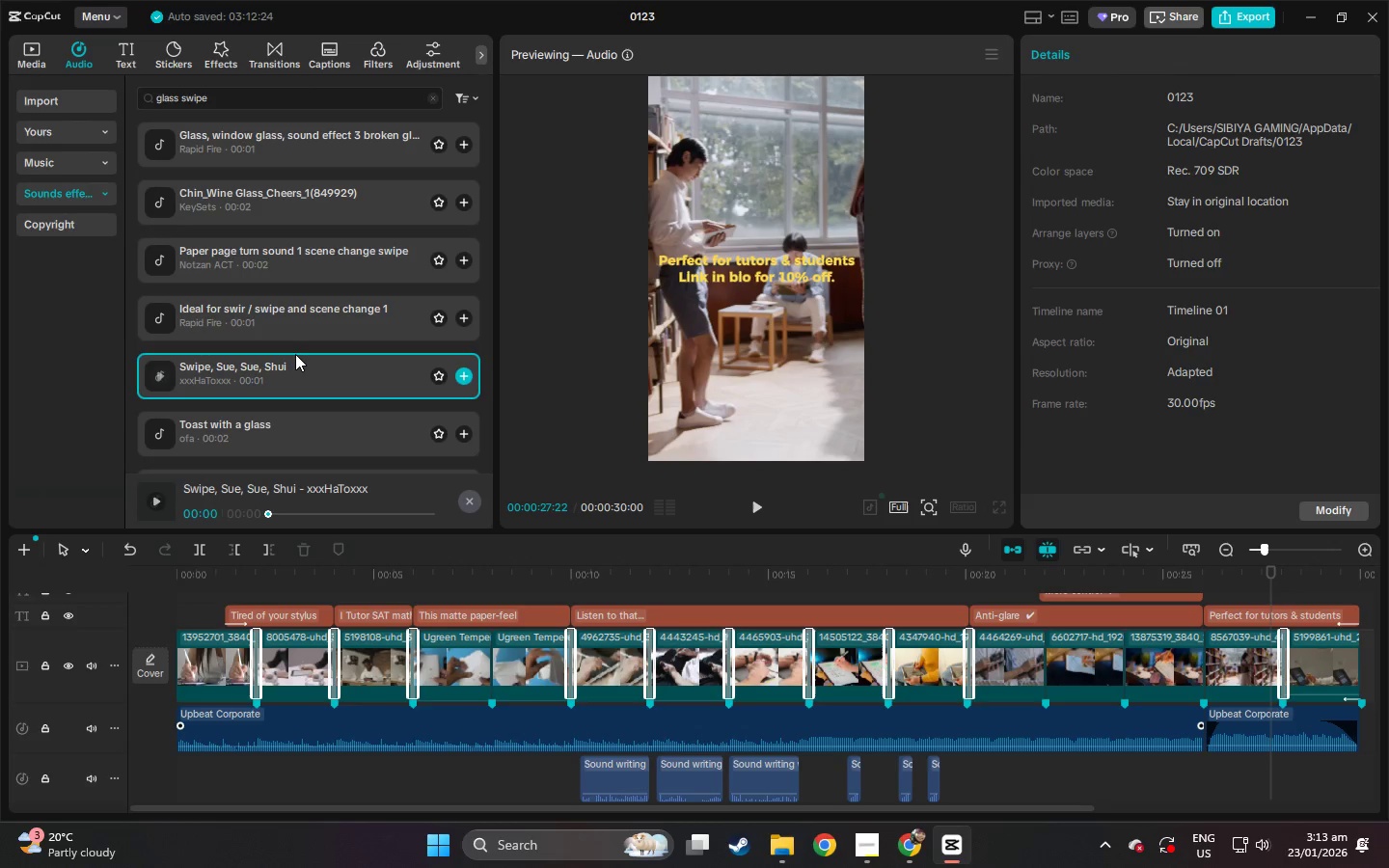 
key(Alt+AltLeft)
 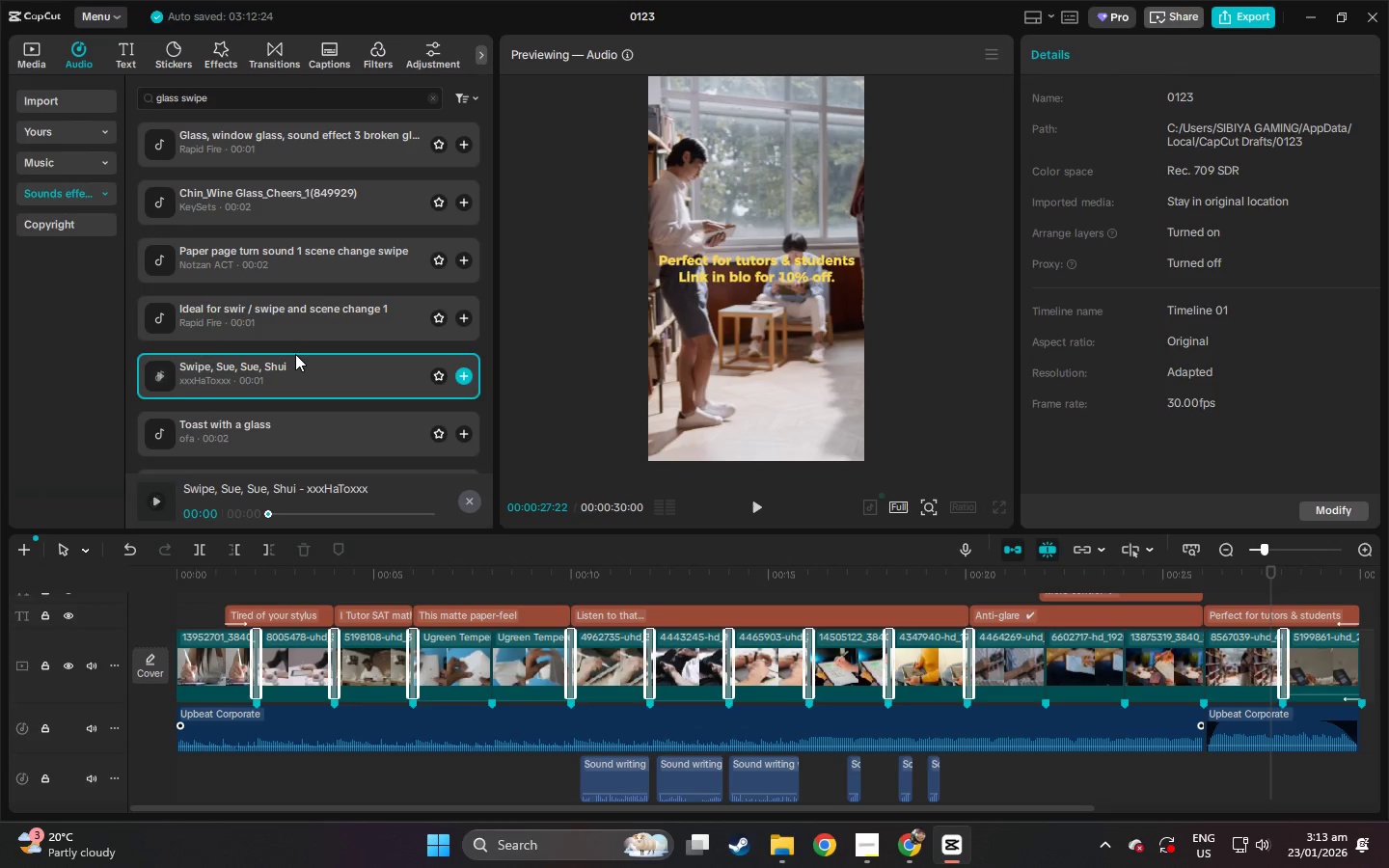 
key(Alt+Tab)